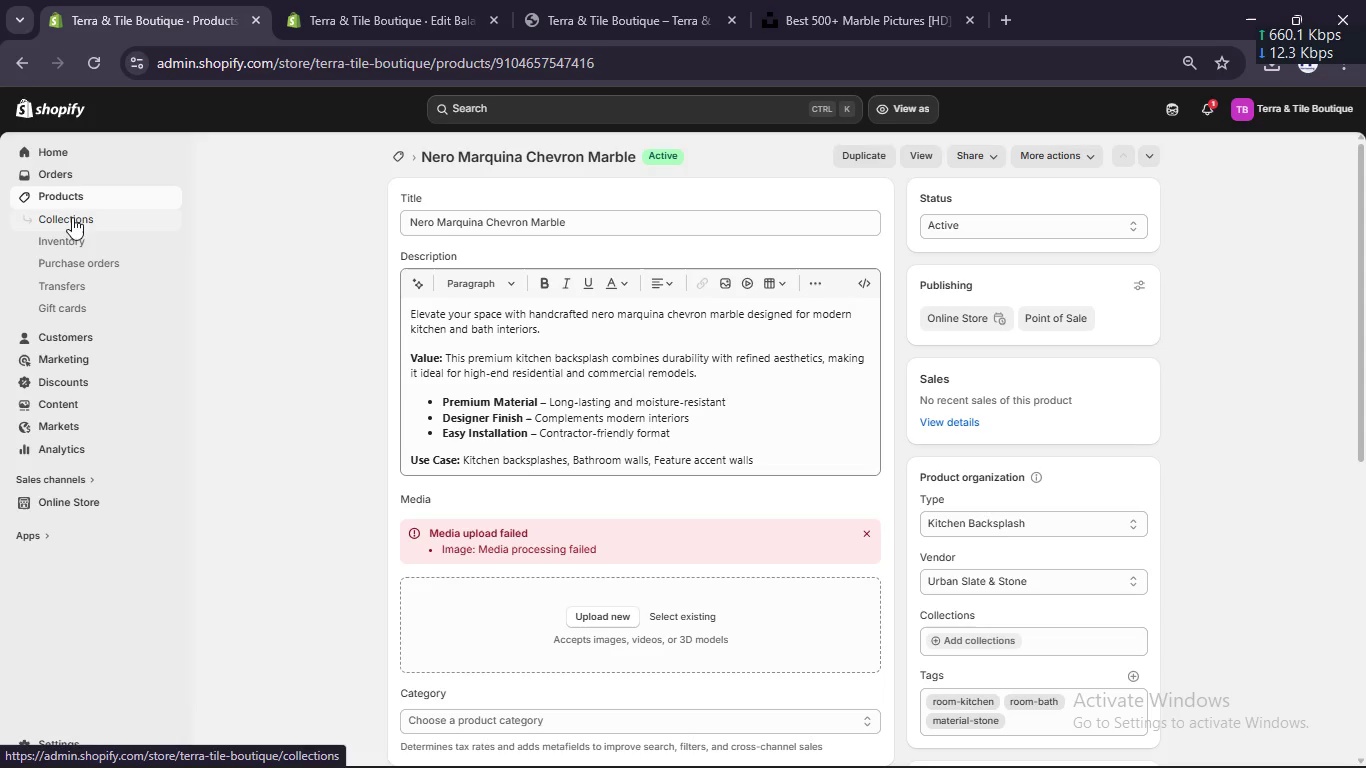 
scroll: coordinate [725, 387], scroll_direction: down, amount: 2.0
 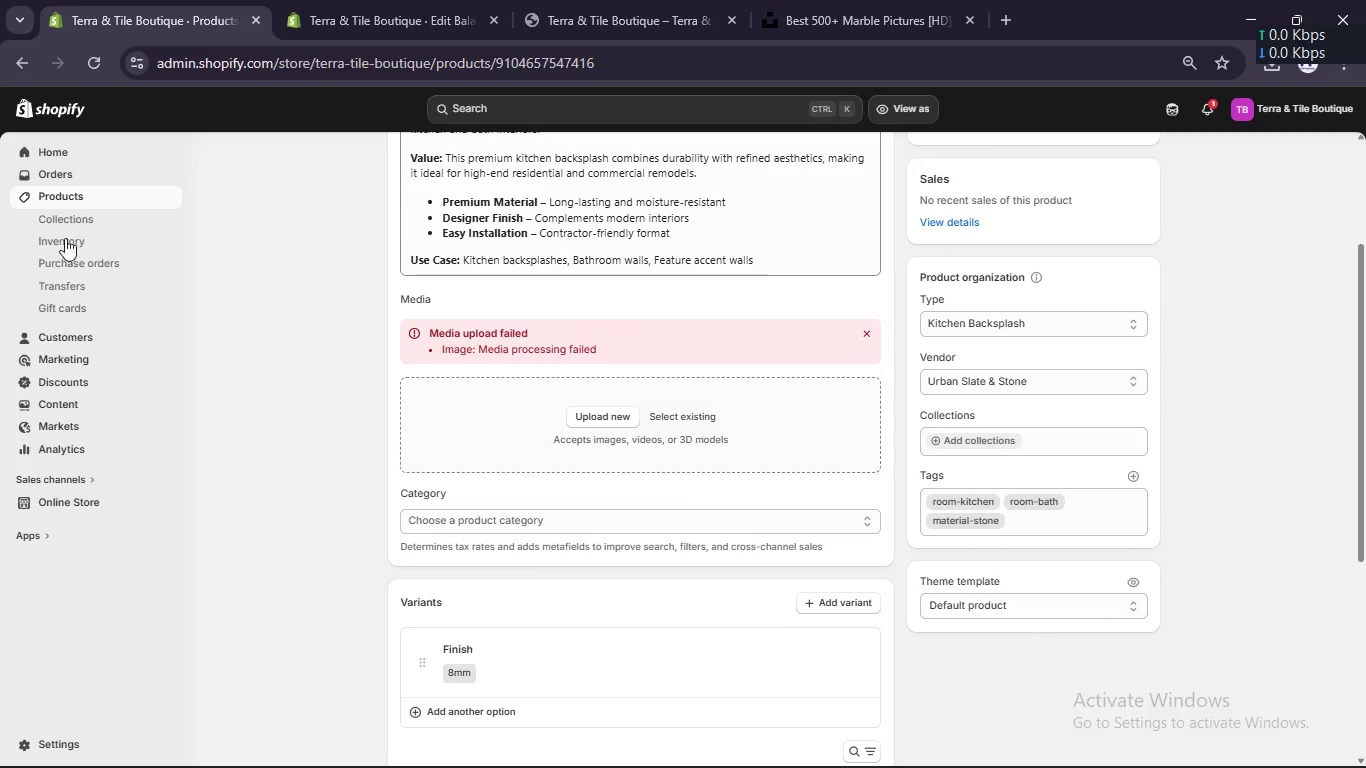 
mouse_move([114, 227])
 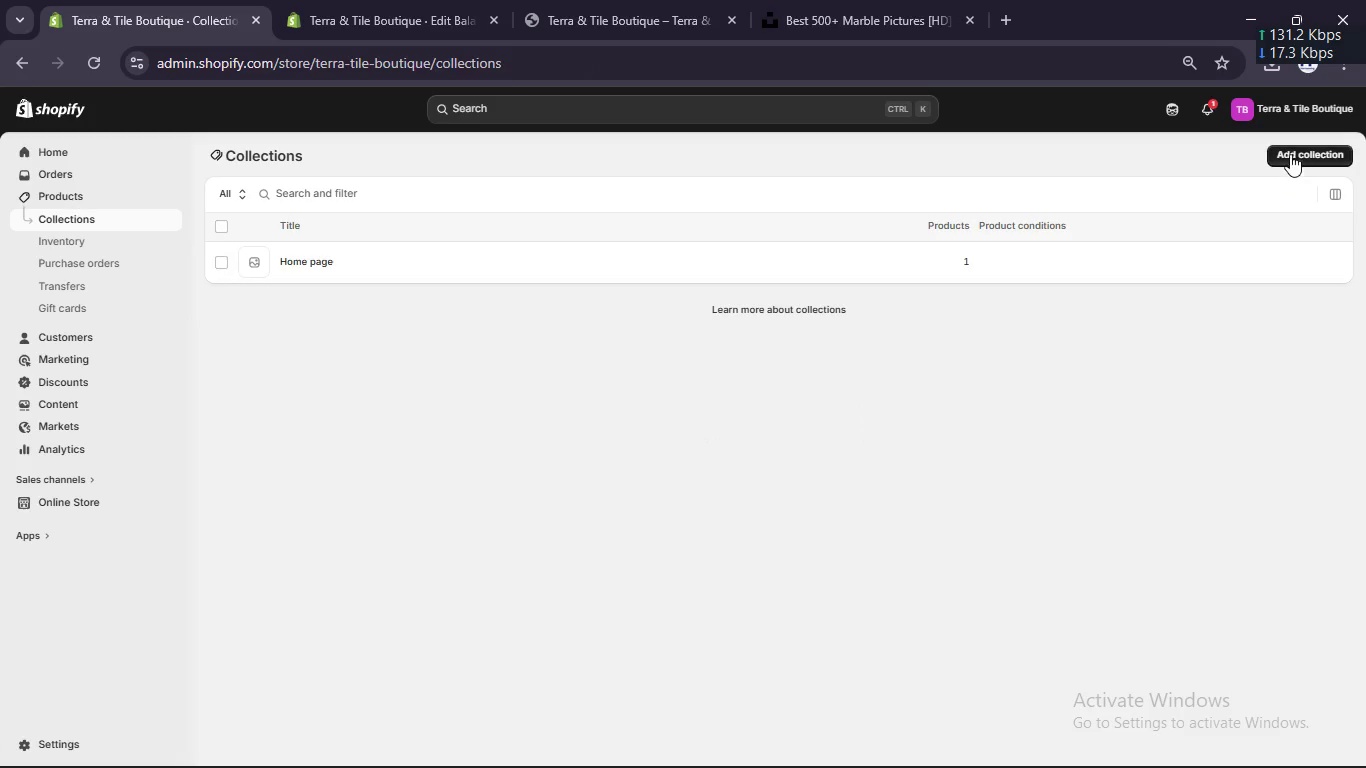 
left_click([1290, 154])
 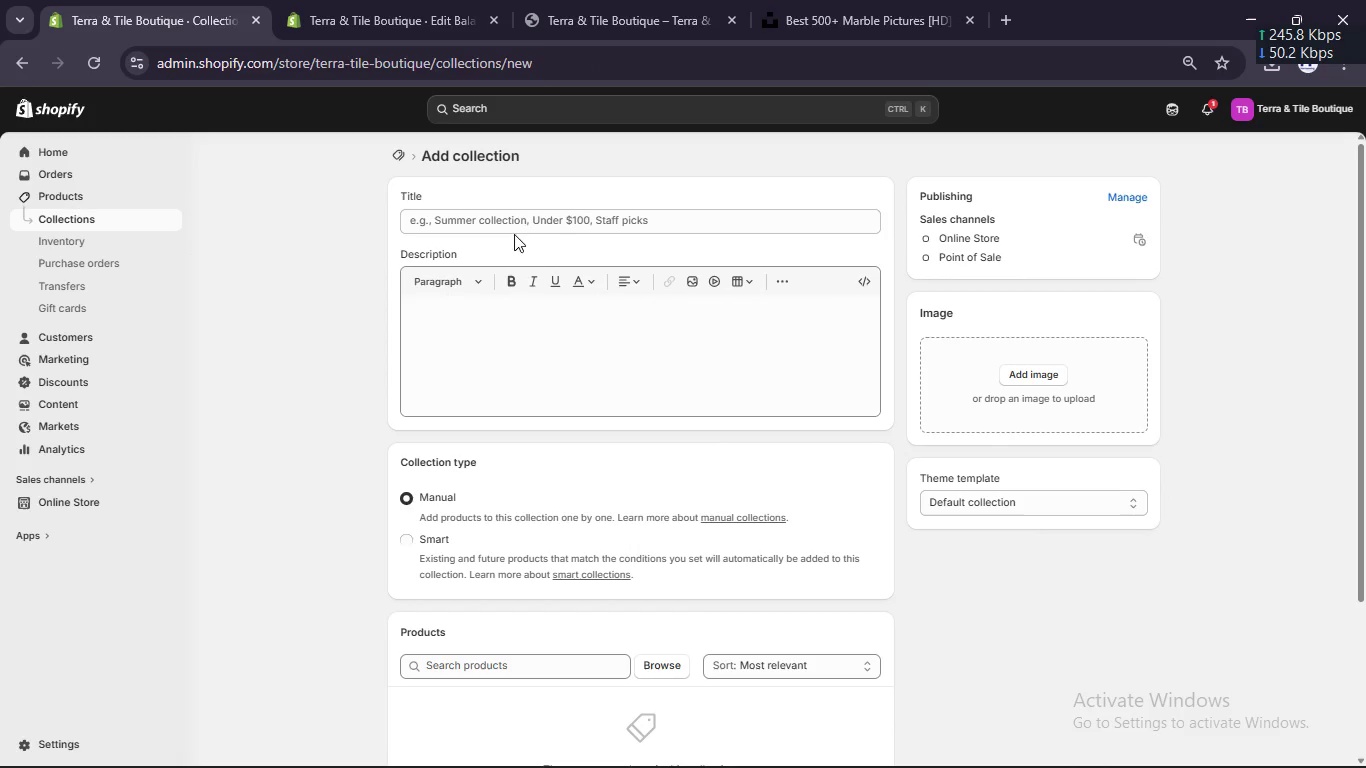 
left_click([513, 208])
 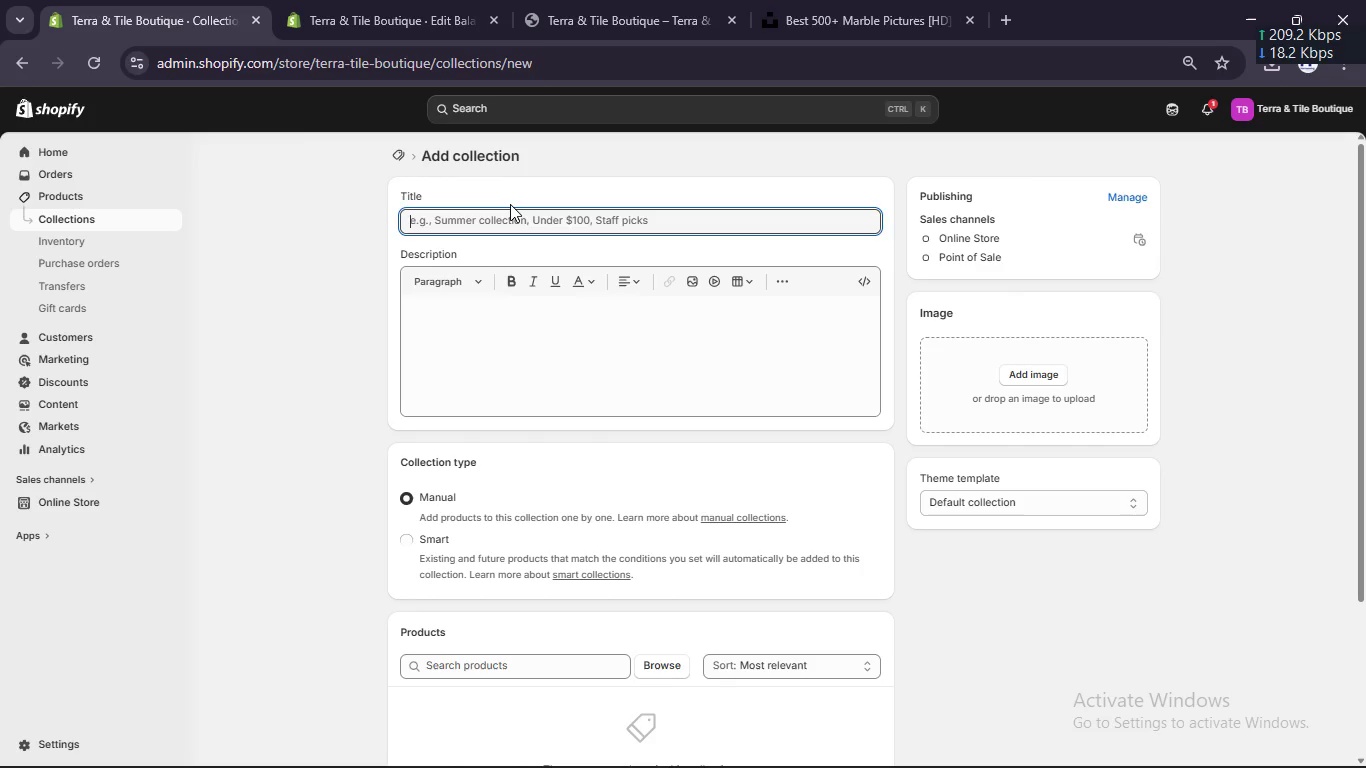 
wait(7.36)
 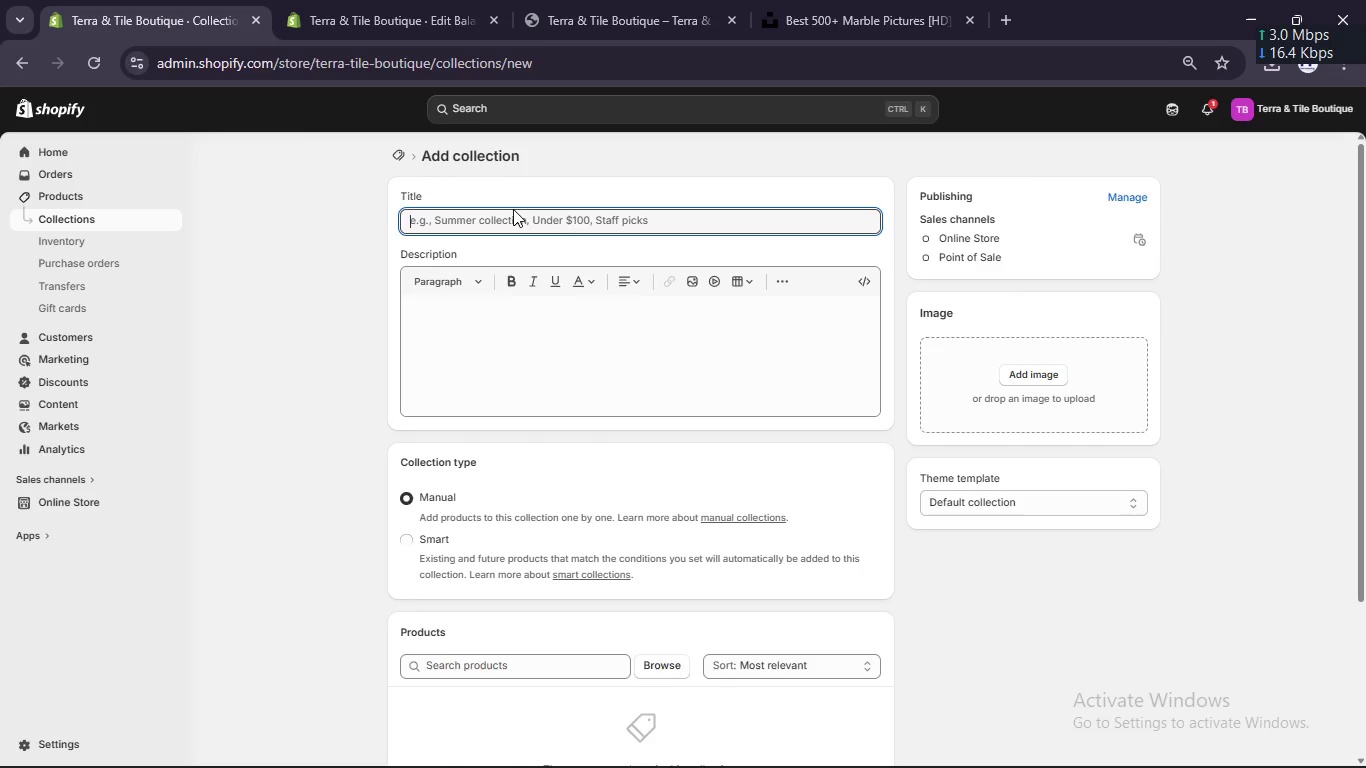 
type(Kitchen Backsplash)
 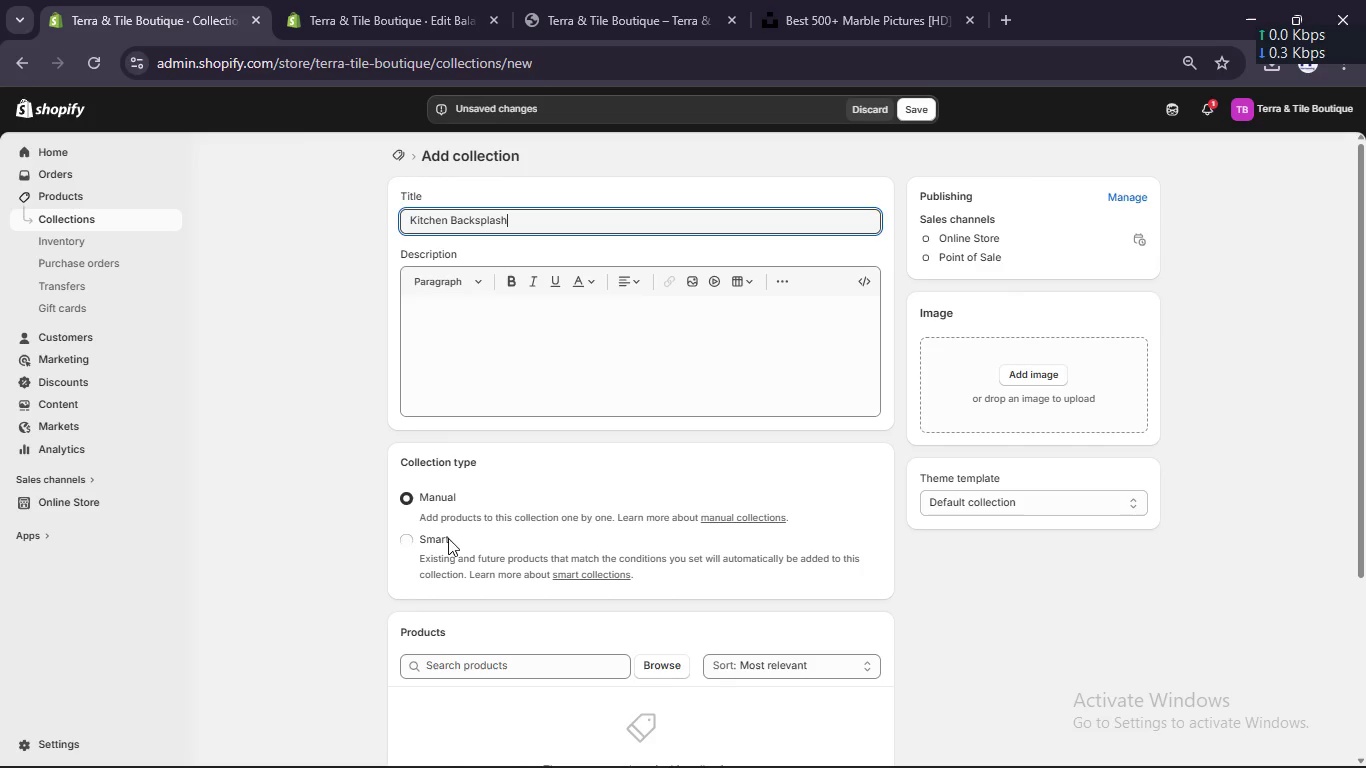 
left_click([410, 538])
 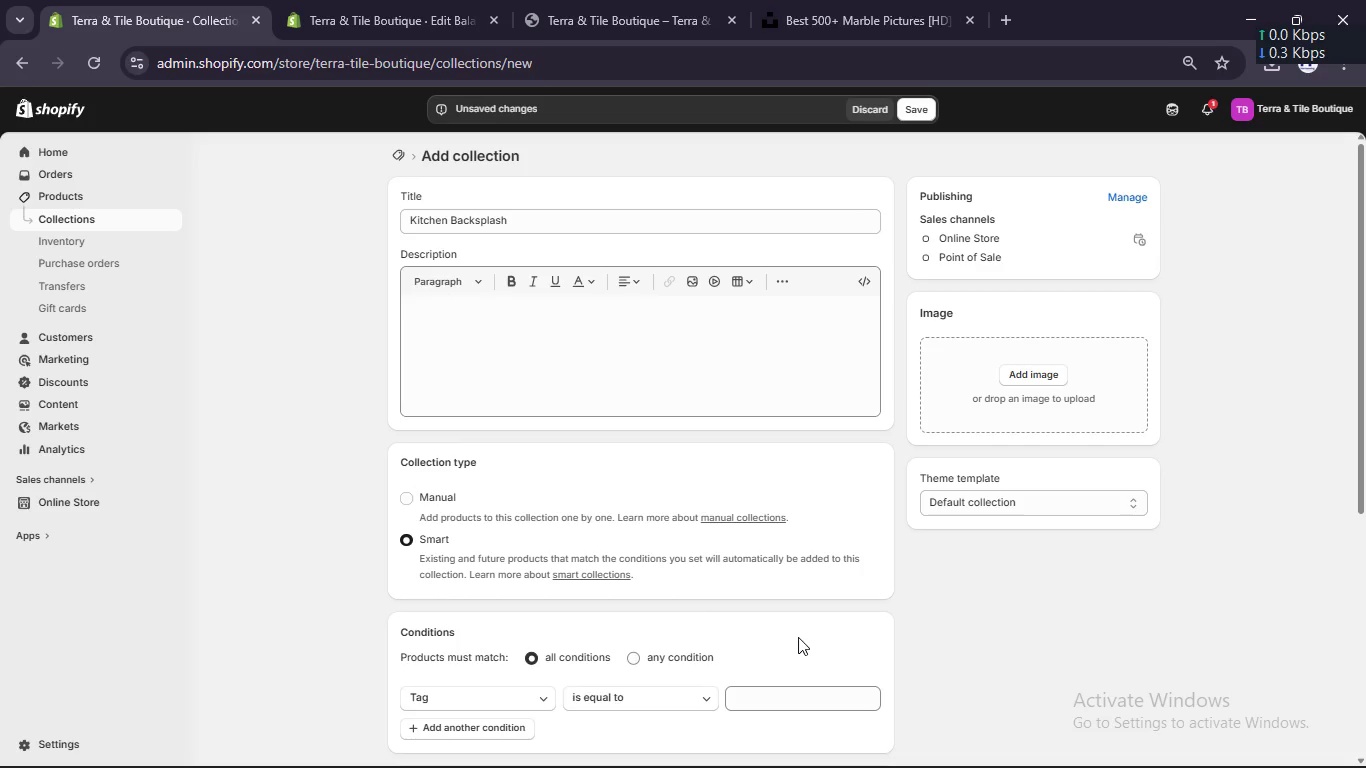 
scroll: coordinate [798, 637], scroll_direction: down, amount: 2.0
 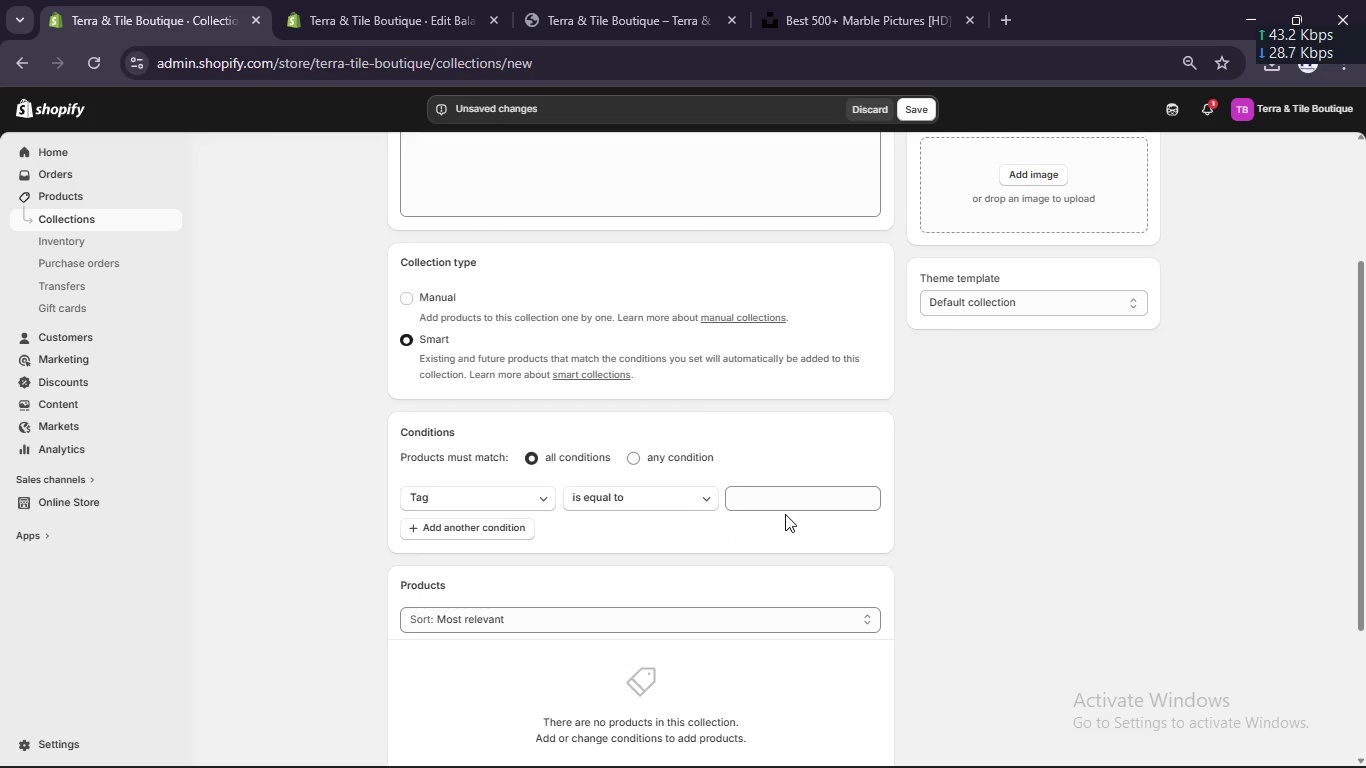 
left_click([785, 514])
 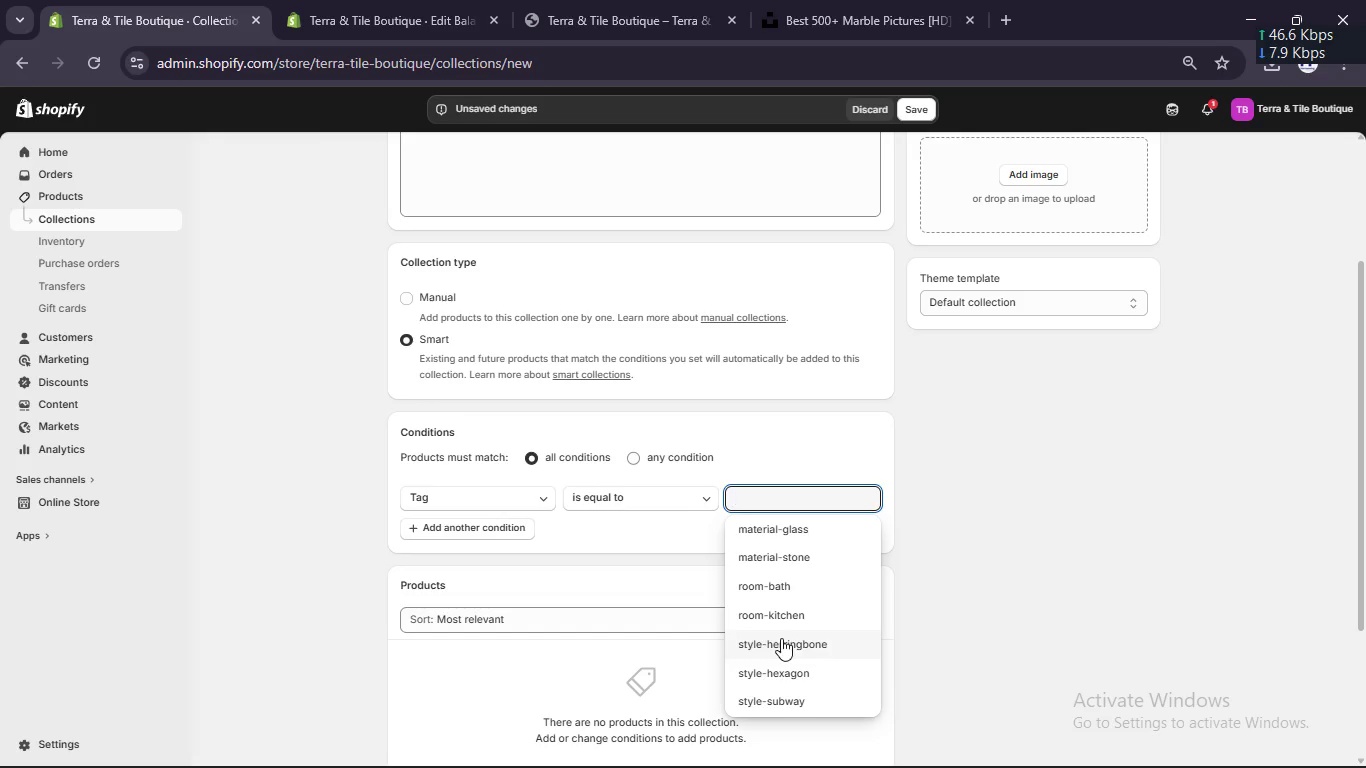 
left_click([772, 617])
 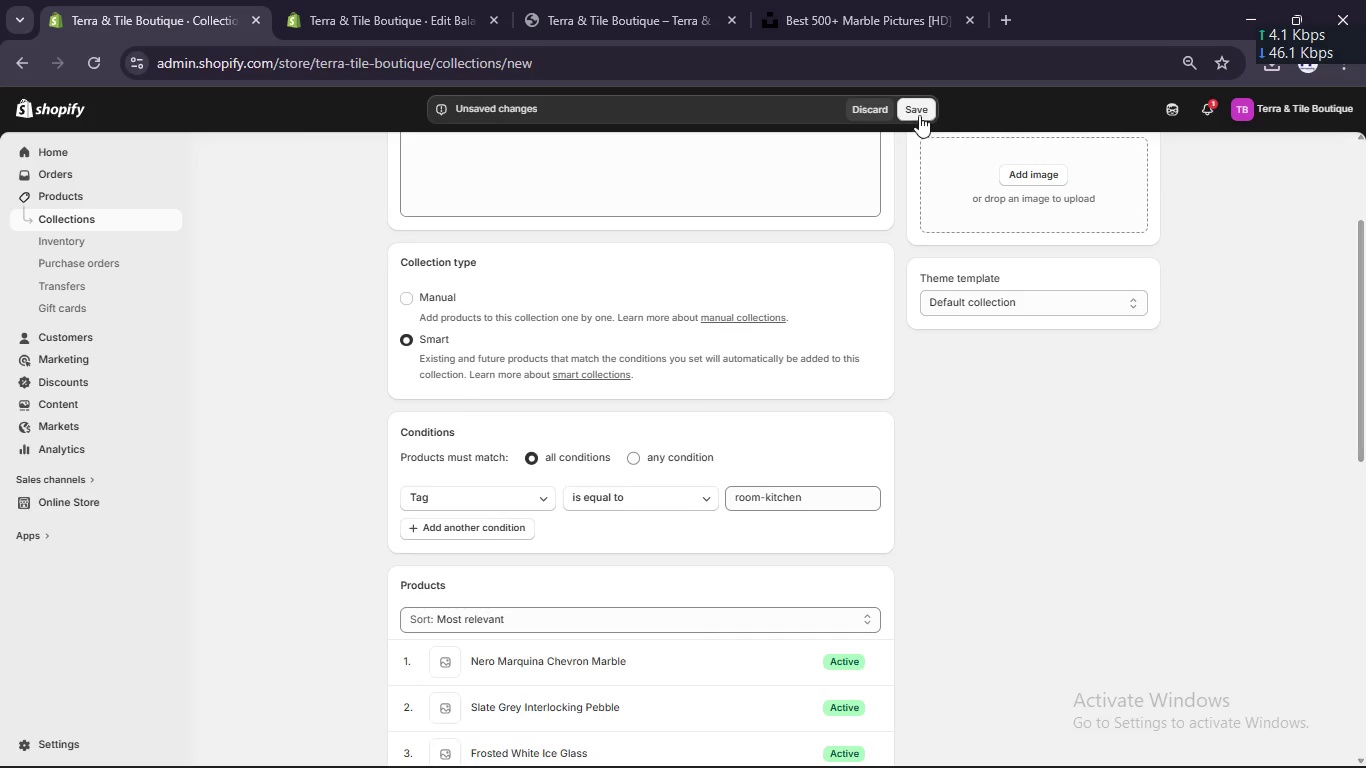 
left_click([913, 107])
 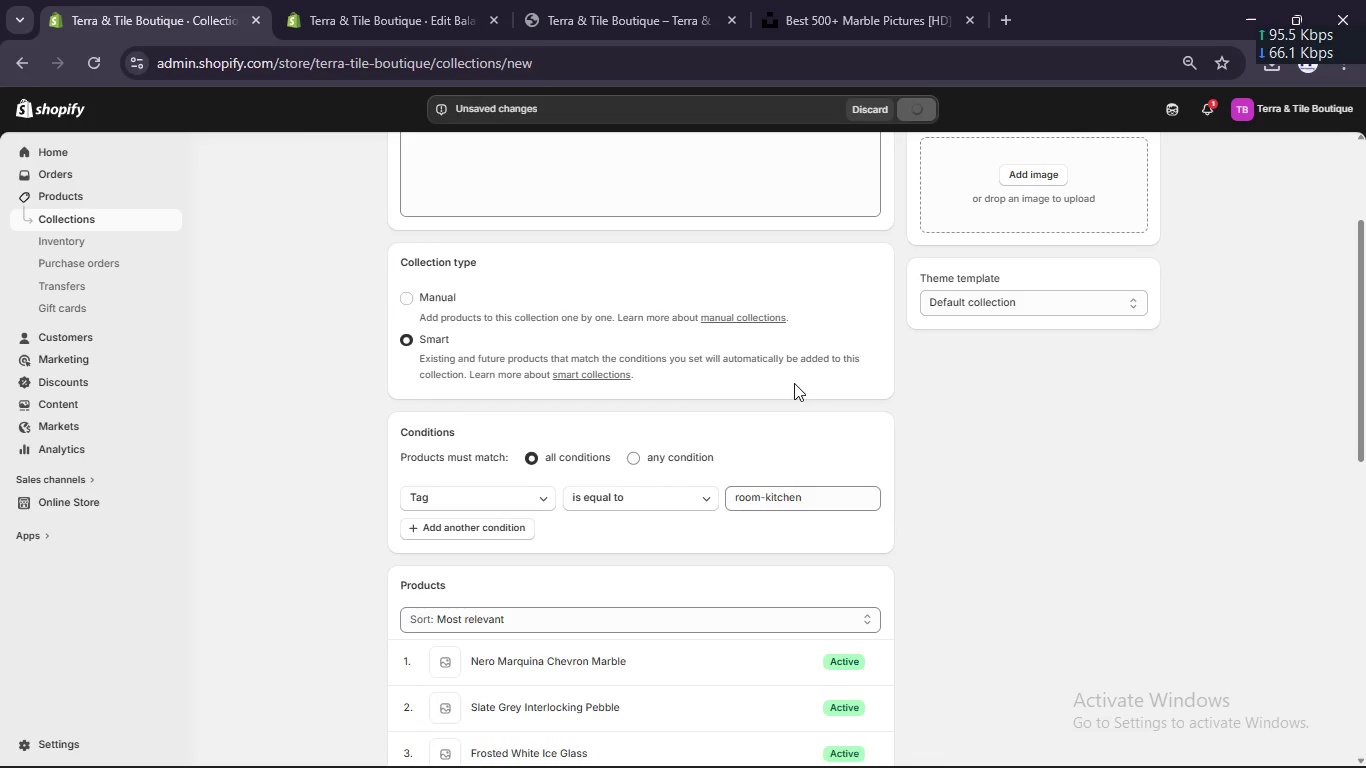 
scroll: coordinate [794, 383], scroll_direction: up, amount: 4.0
 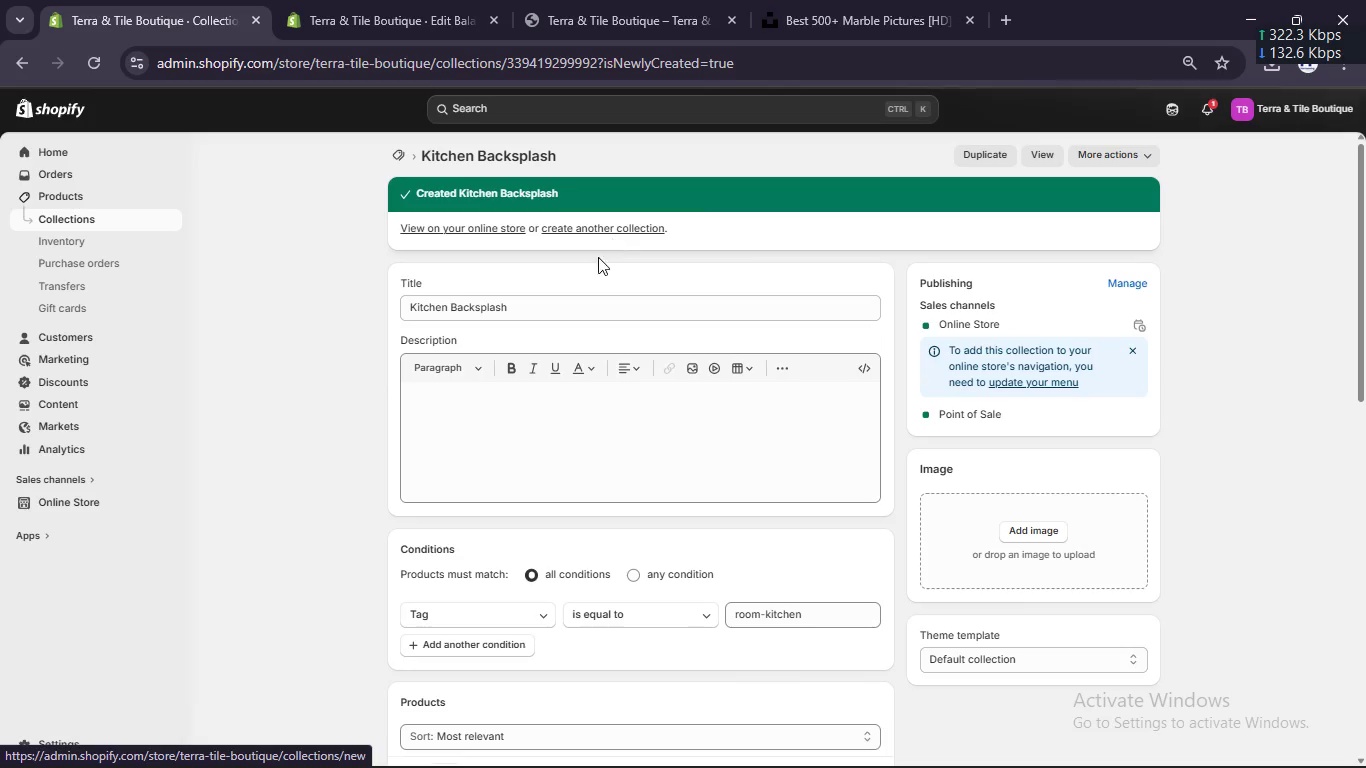 
left_click_drag(start_coordinate=[561, 315], to_coordinate=[377, 282])
 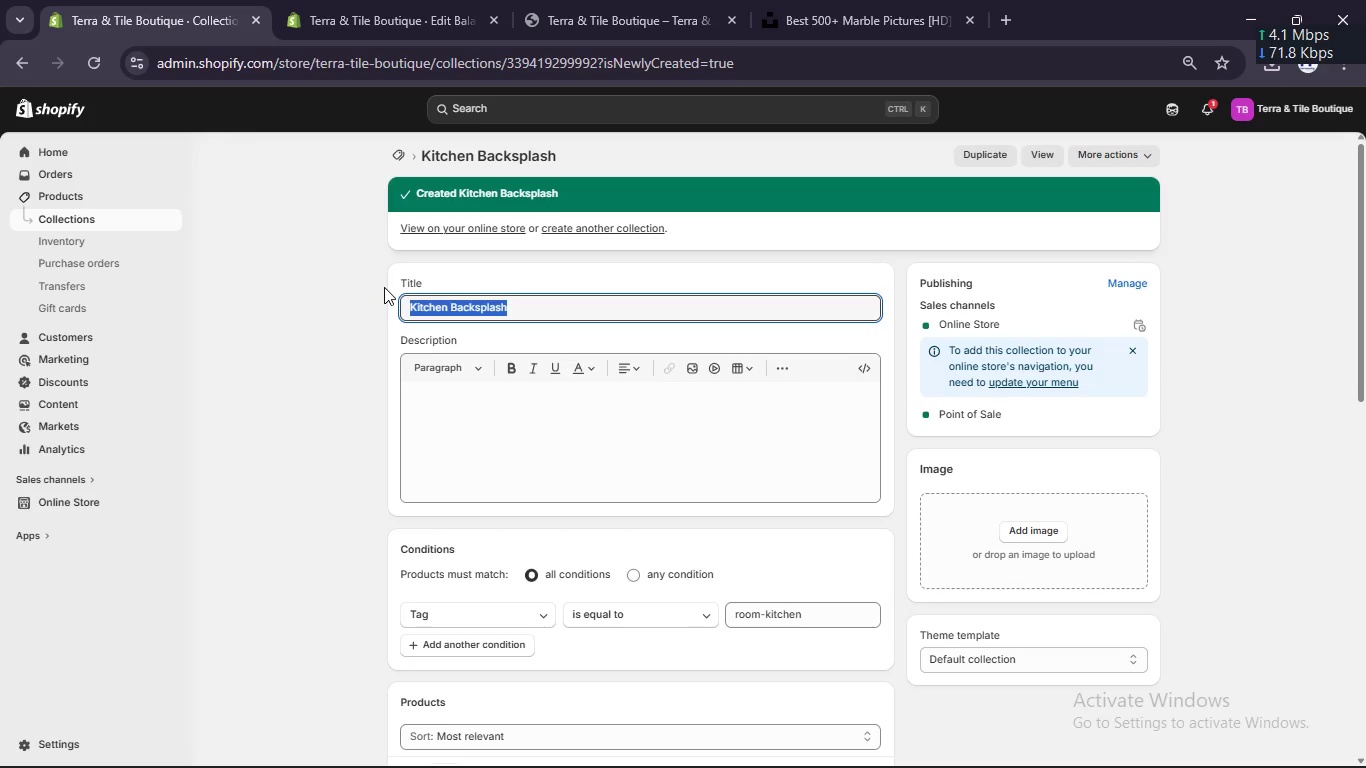 
key(Control+C)
 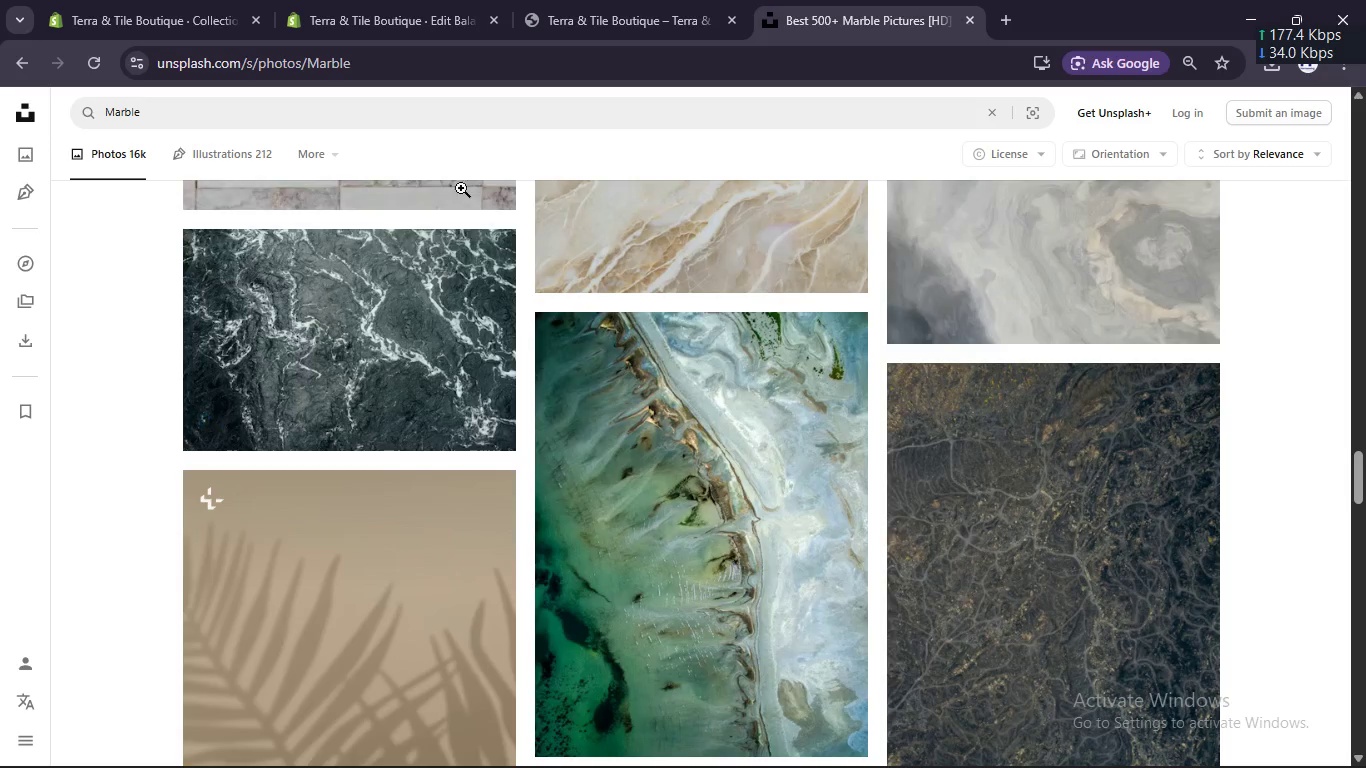 
left_click([438, 120])
 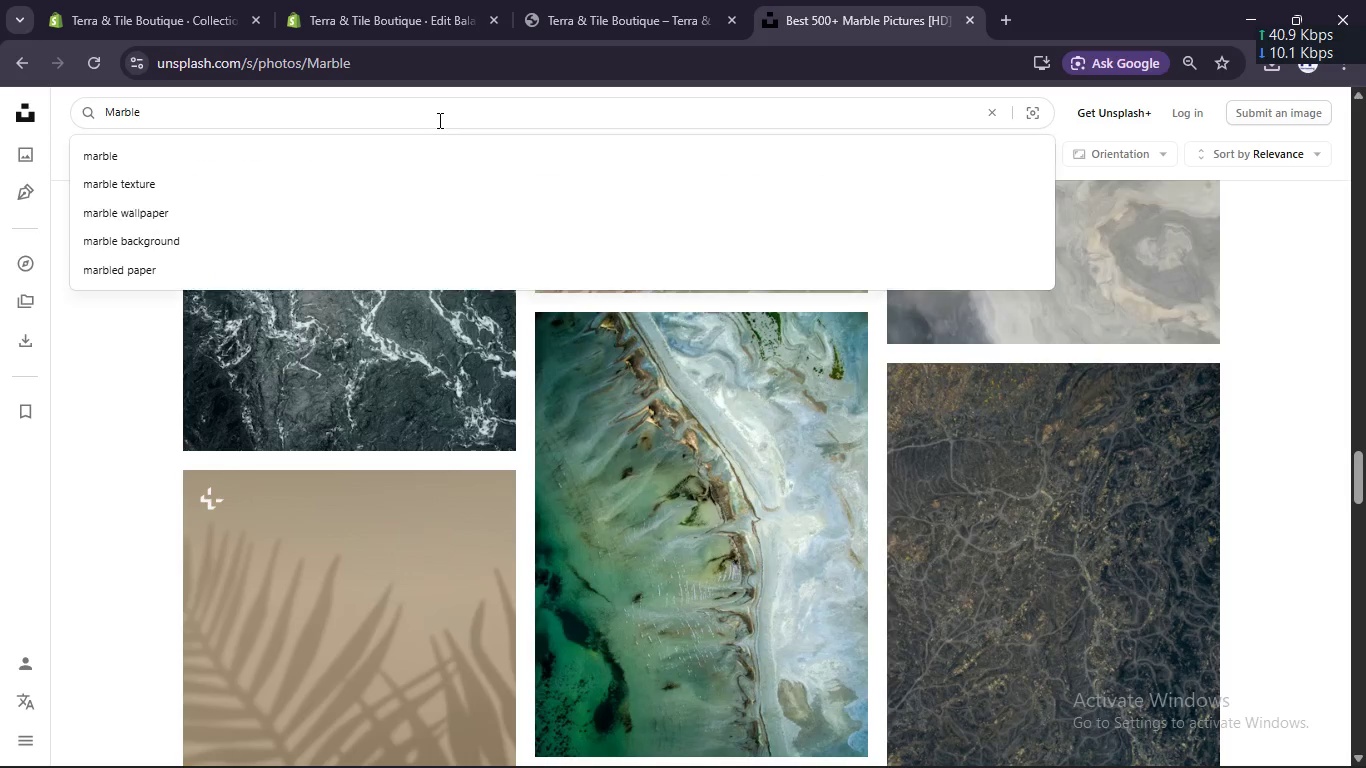 
key(Control+A)
 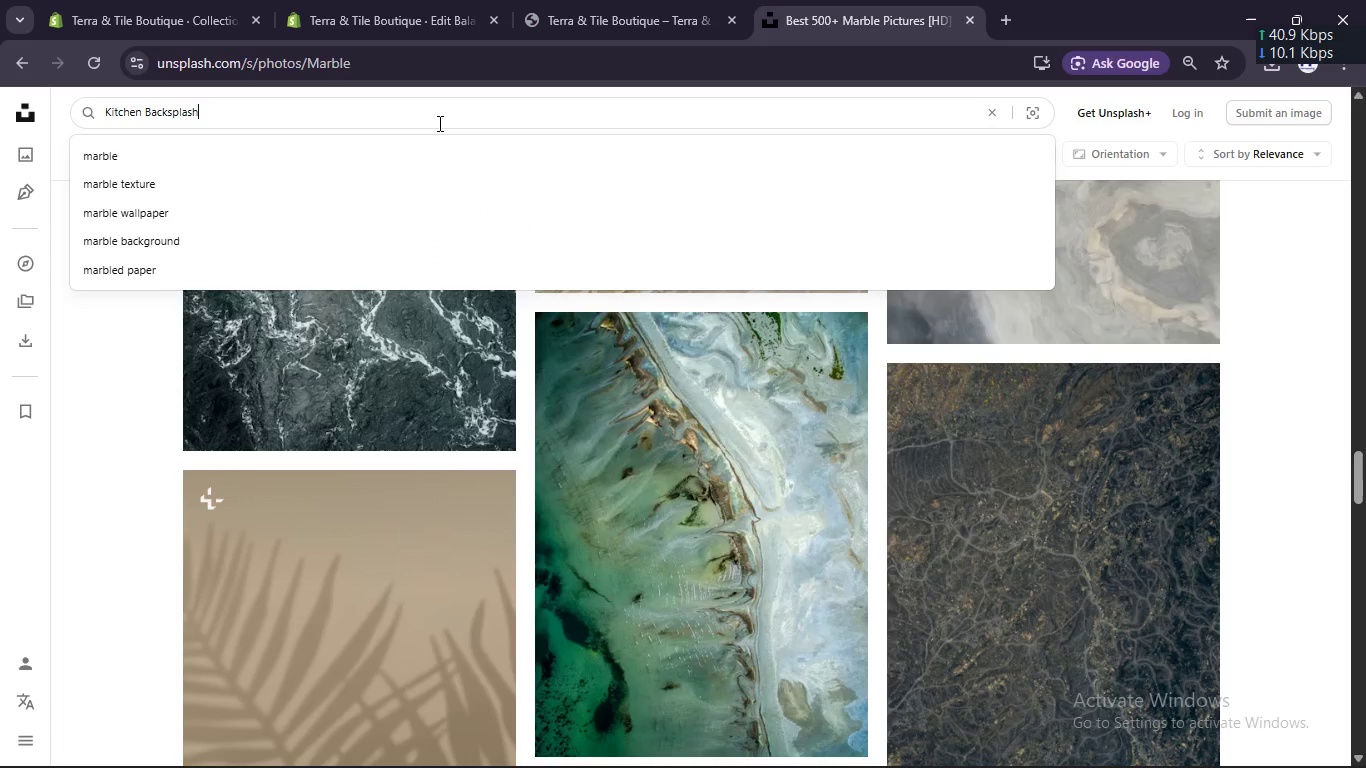 
key(Control+V)
 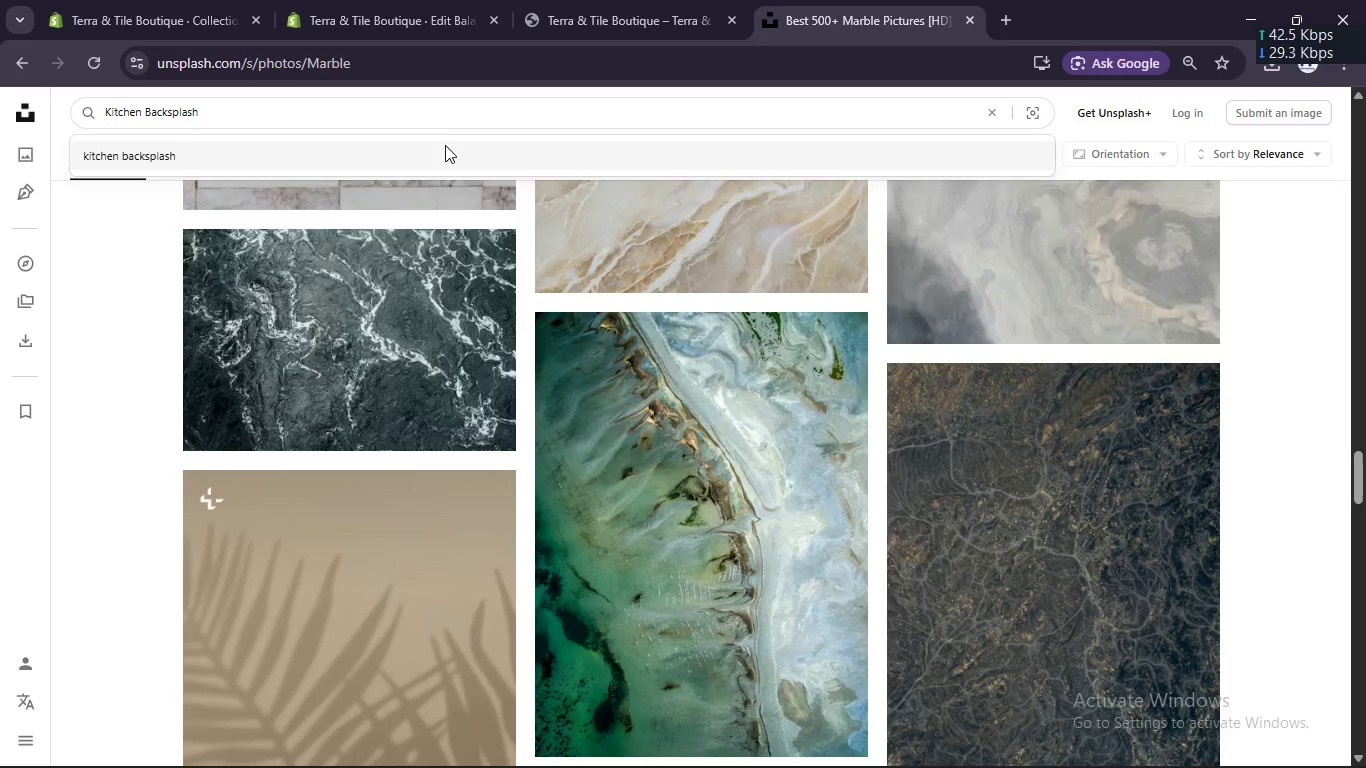 
key(Enter)
 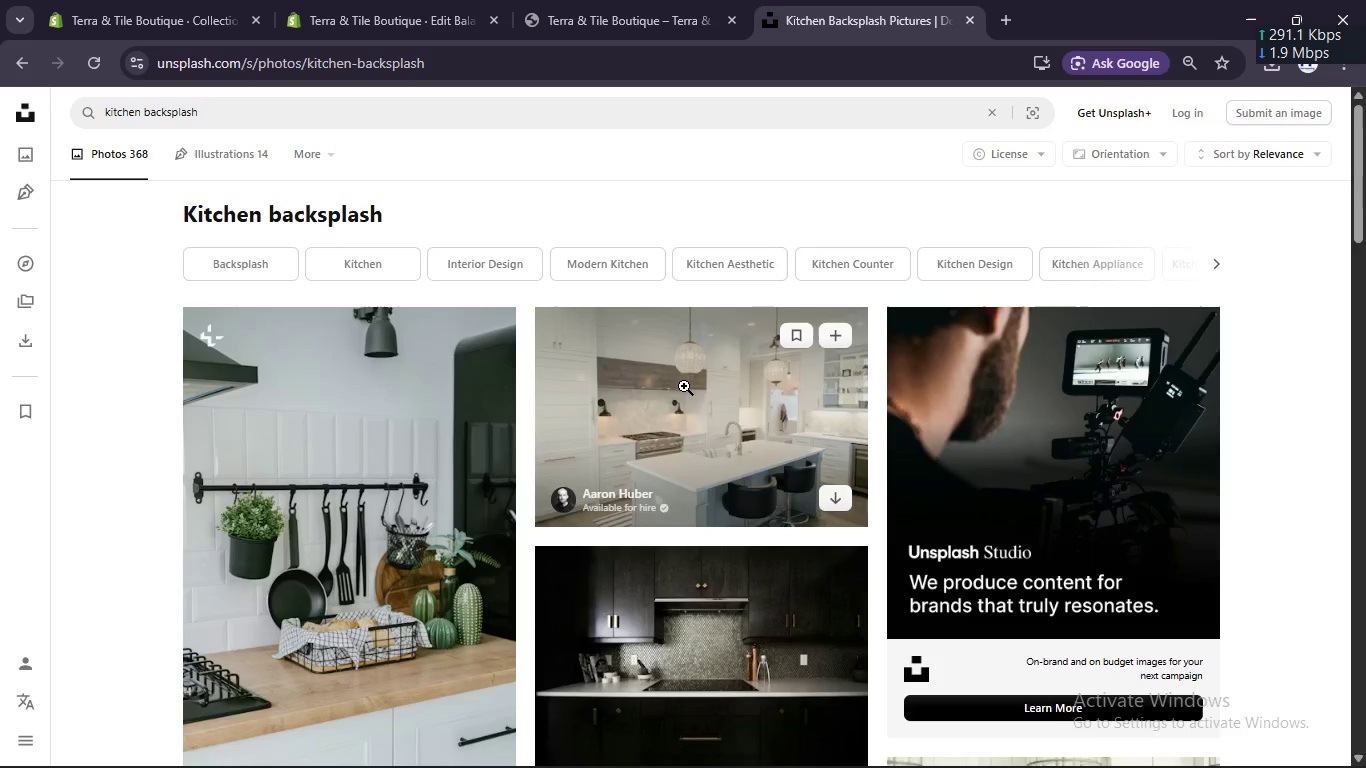 
left_click([837, 493])
 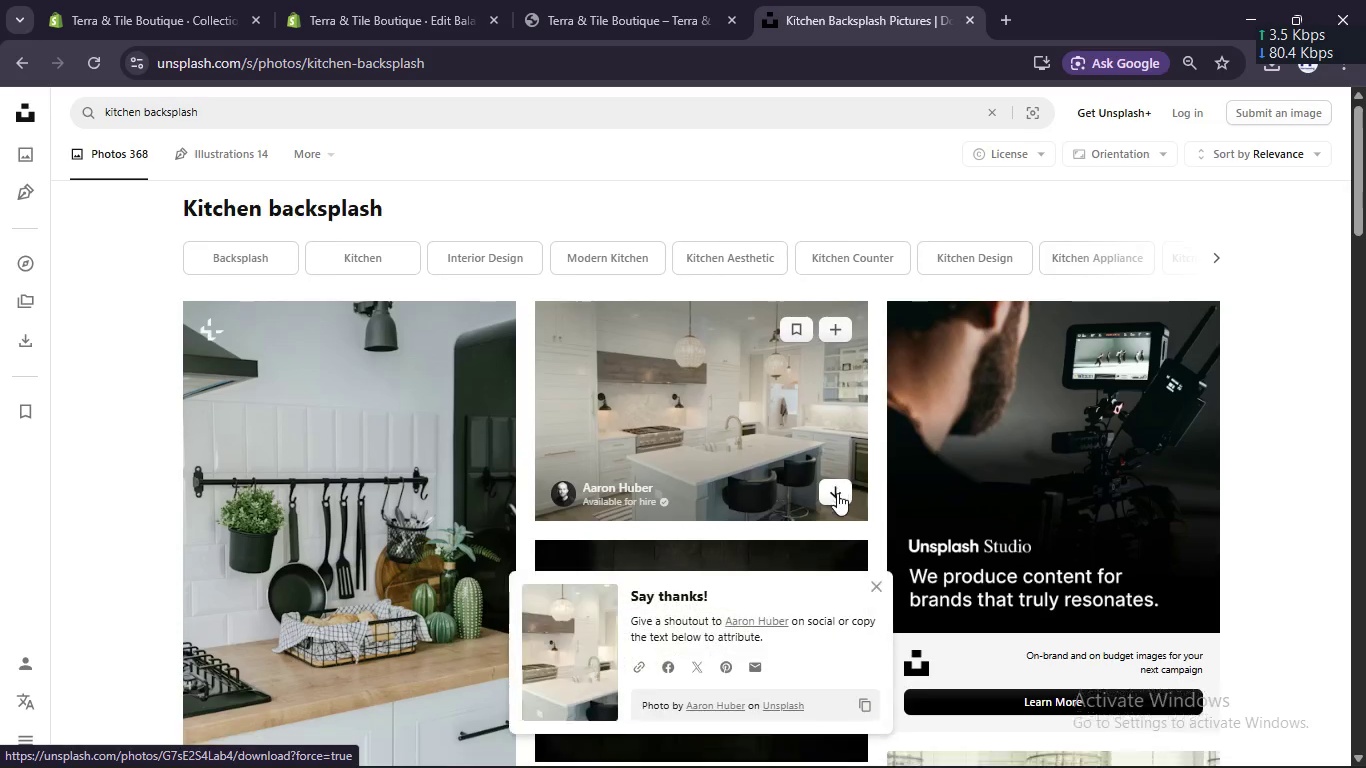 
scroll: coordinate [837, 493], scroll_direction: down, amount: 3.0
 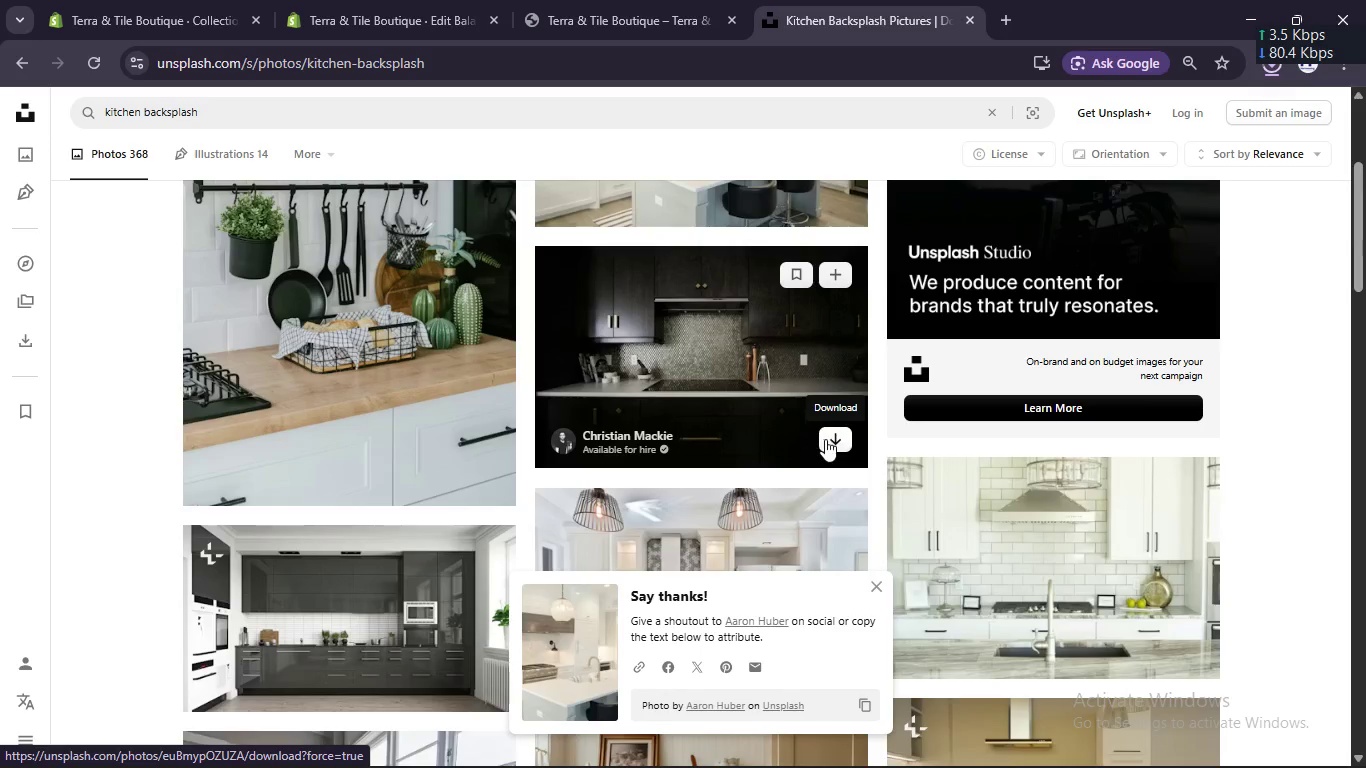 
left_click([825, 439])
 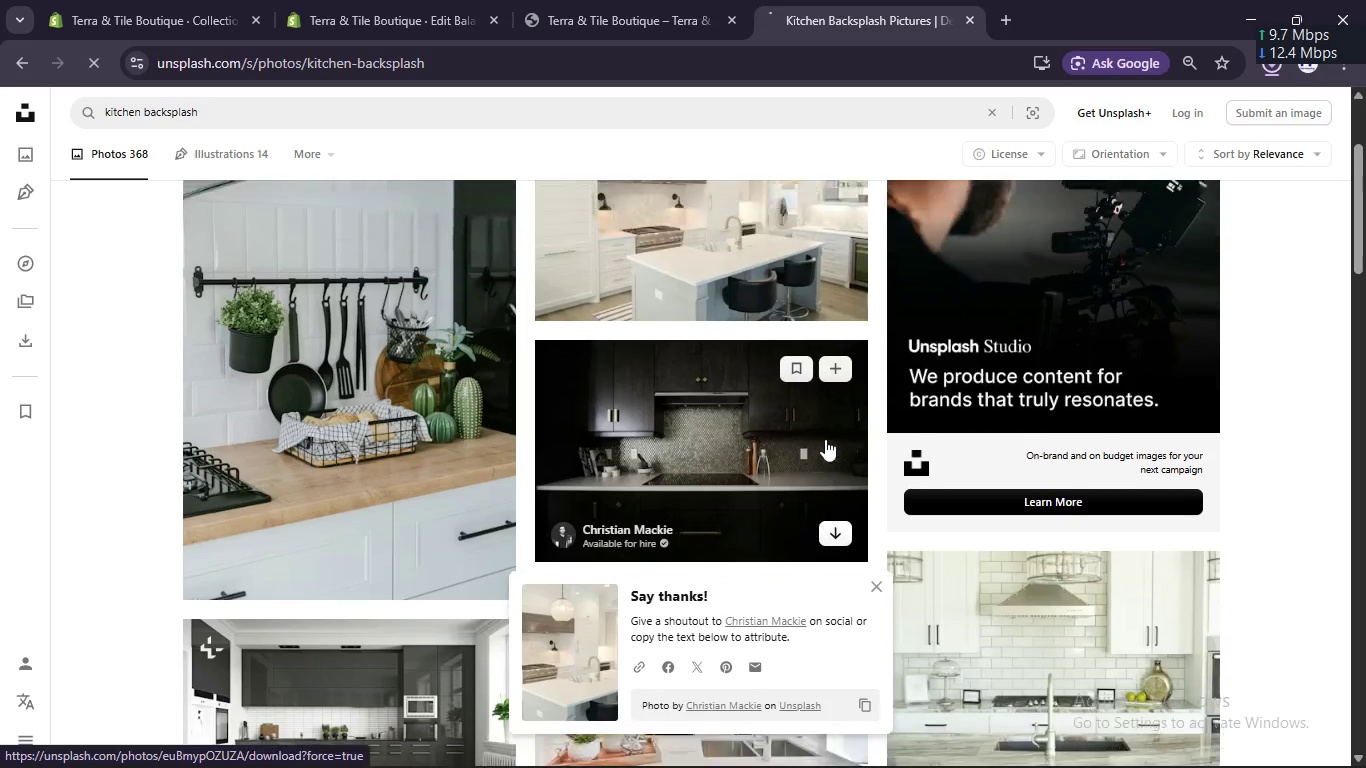 
scroll: coordinate [825, 439], scroll_direction: down, amount: 3.0
 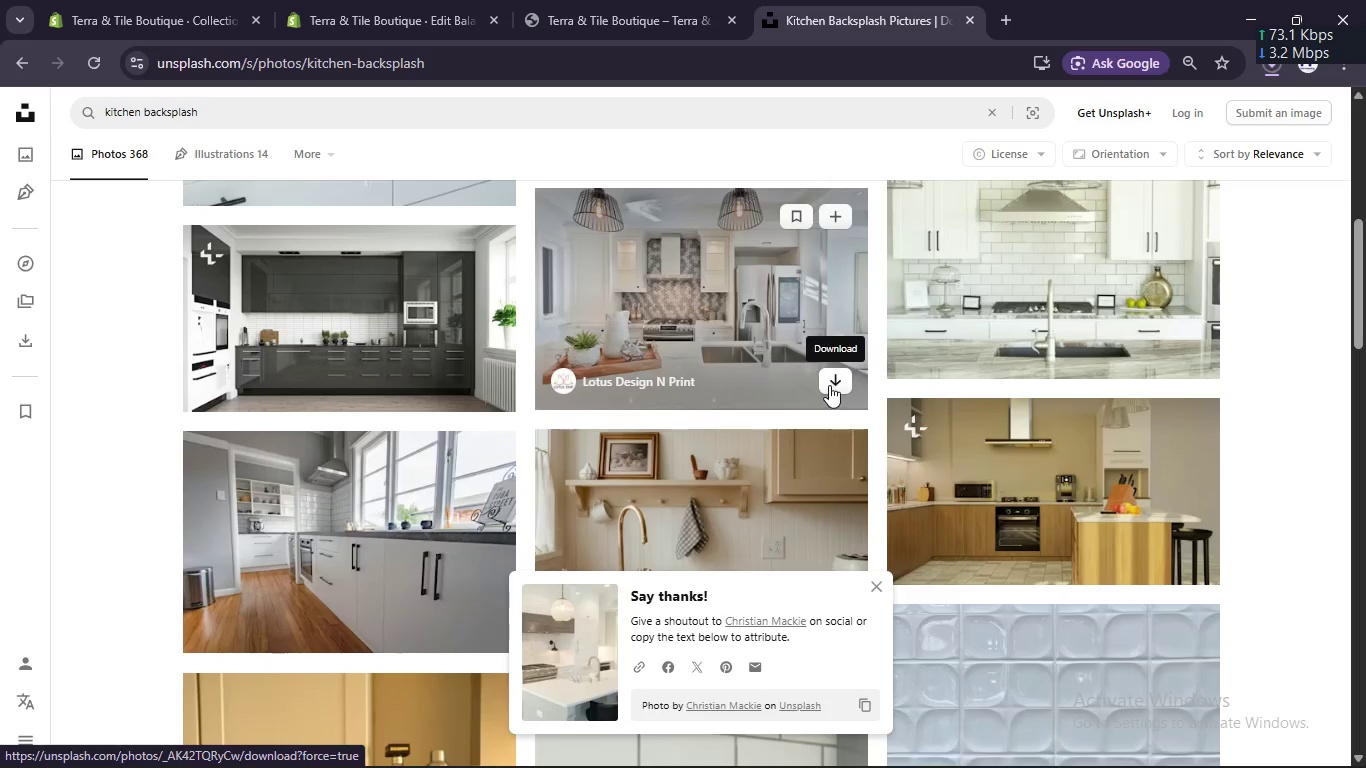 
left_click([829, 385])
 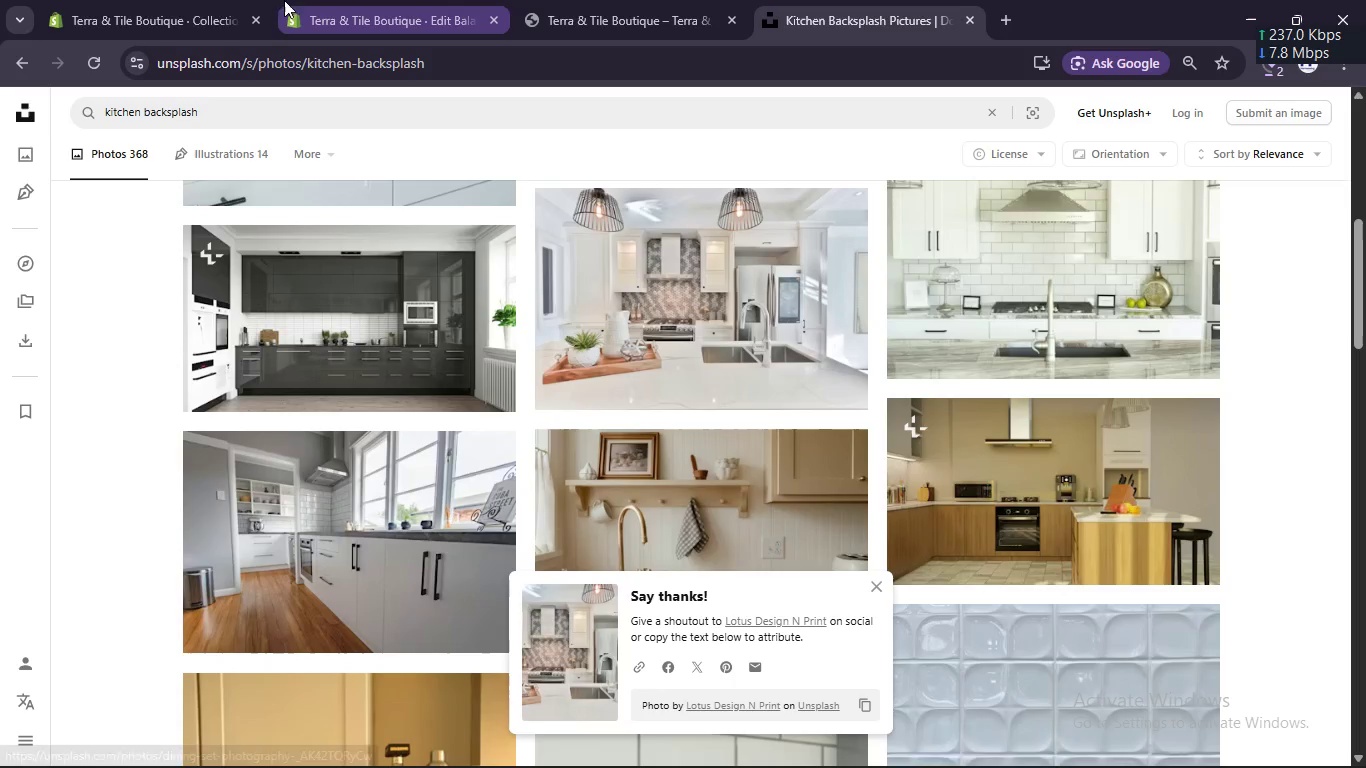 
left_click([179, 0])
 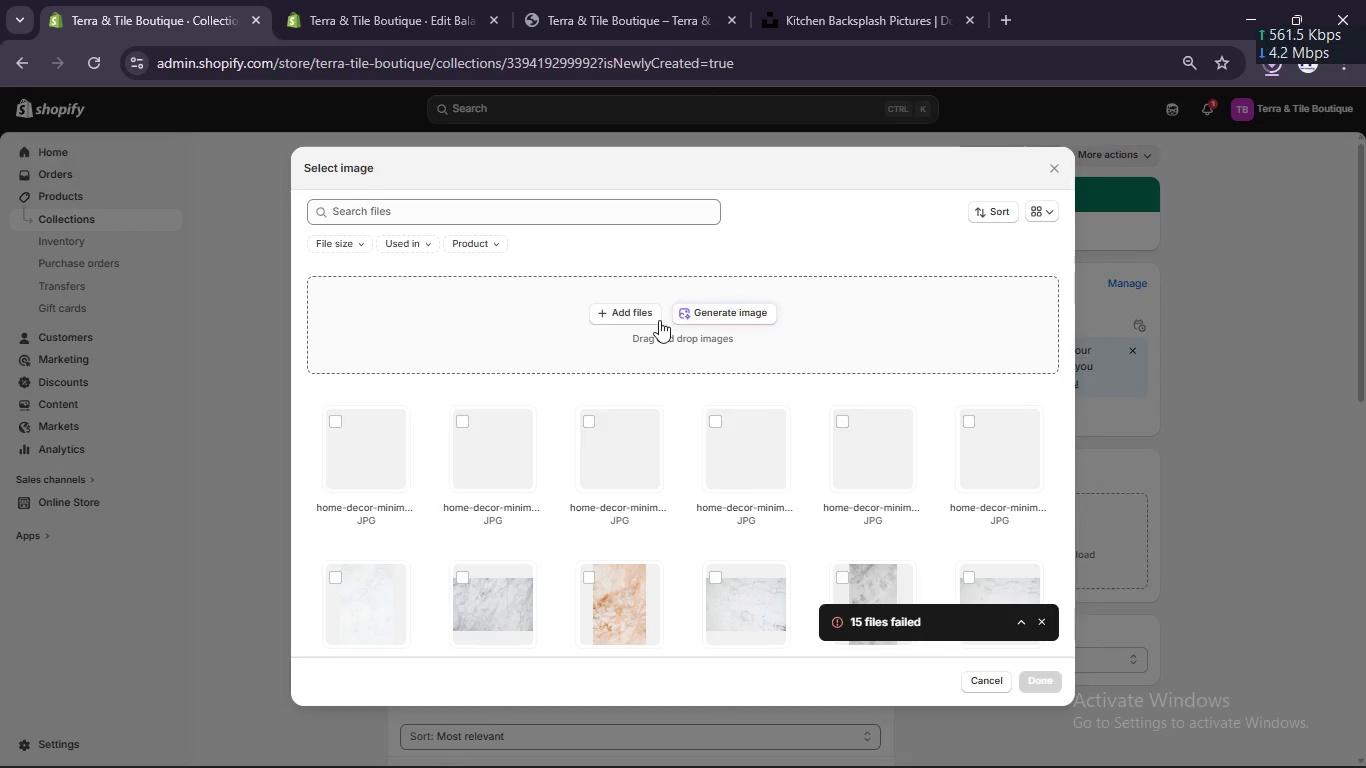 
left_click([619, 316])
 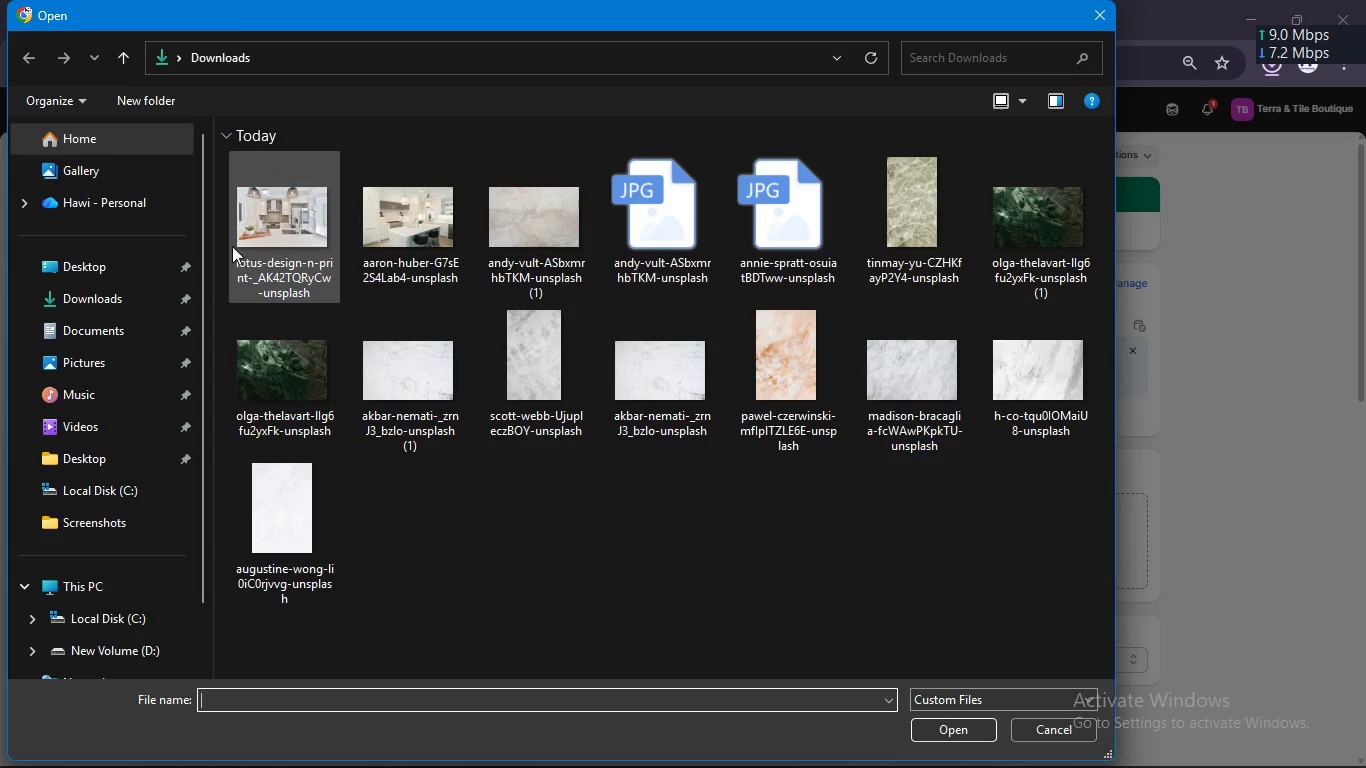 
left_click_drag(start_coordinate=[224, 239], to_coordinate=[471, 219])
 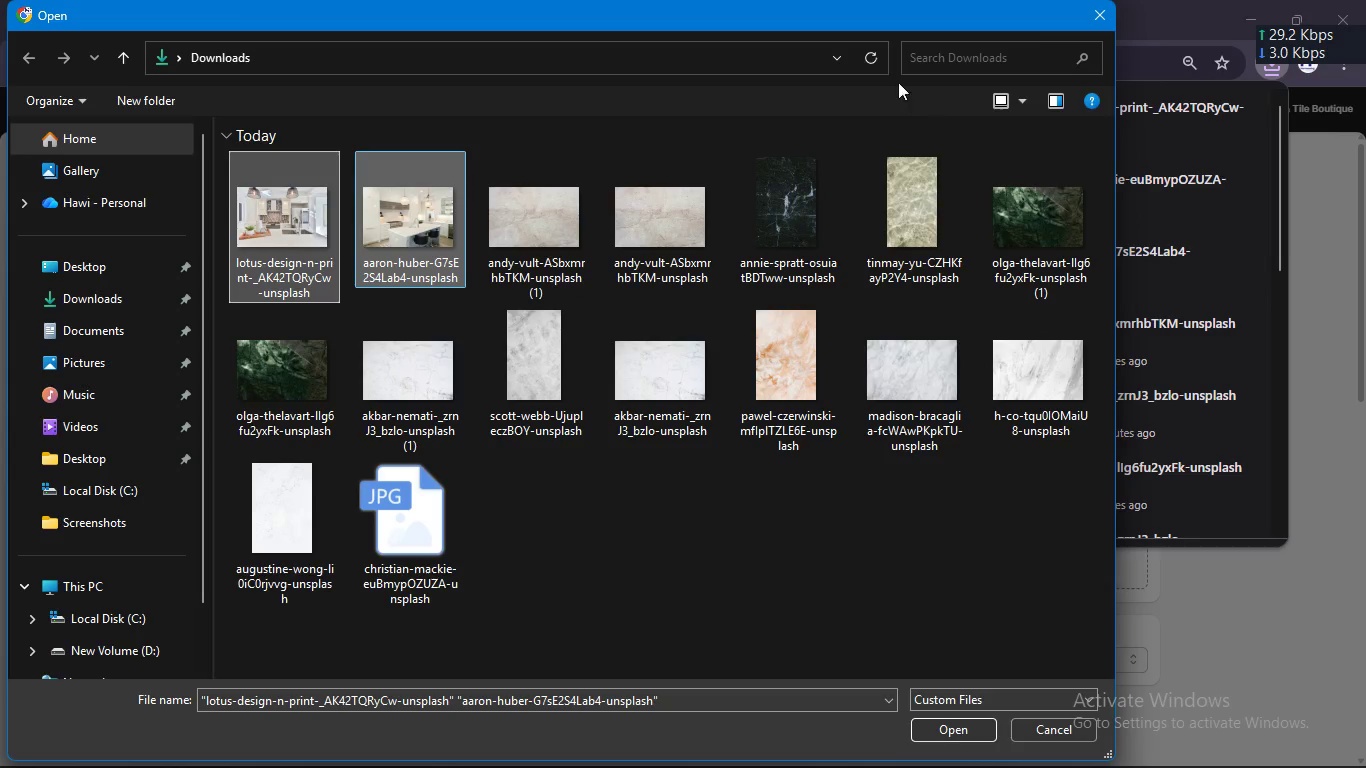 
left_click([874, 55])
 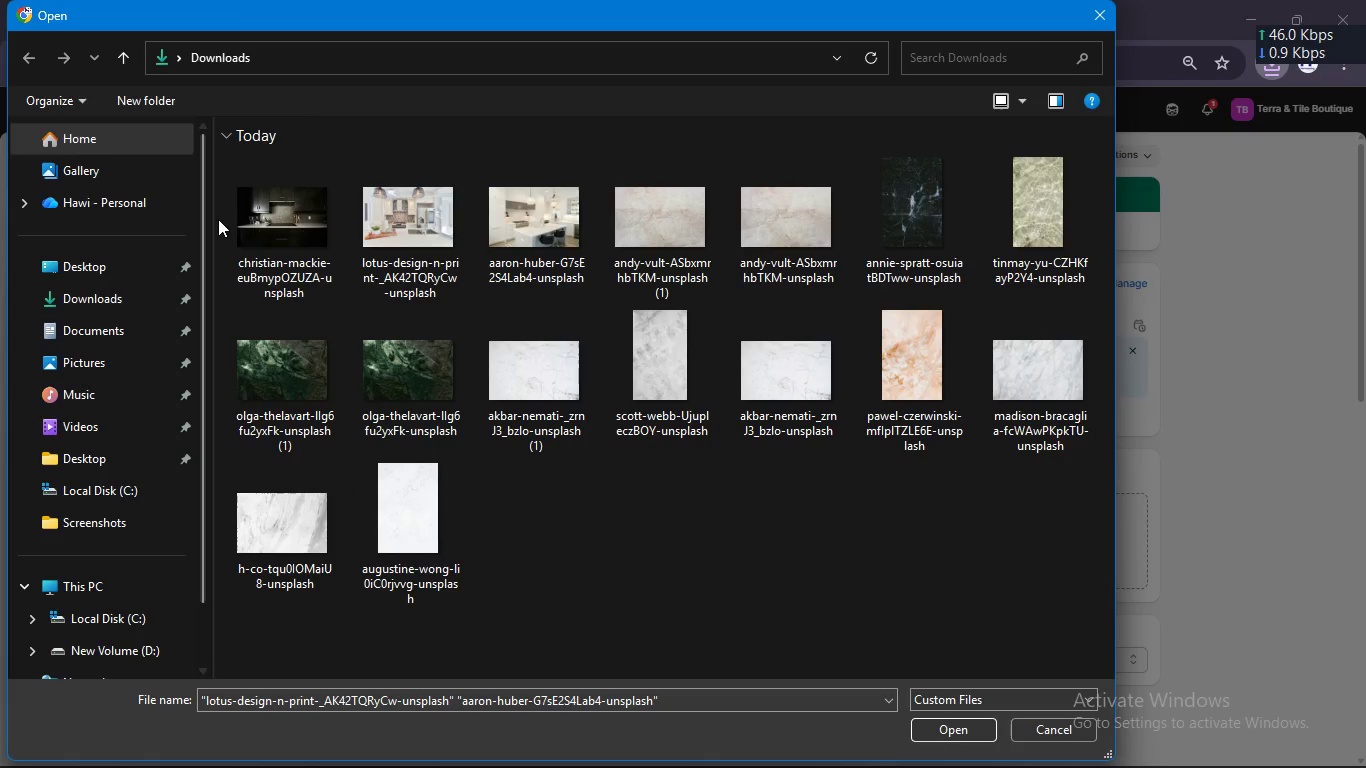 
left_click_drag(start_coordinate=[213, 219], to_coordinate=[228, 234])
 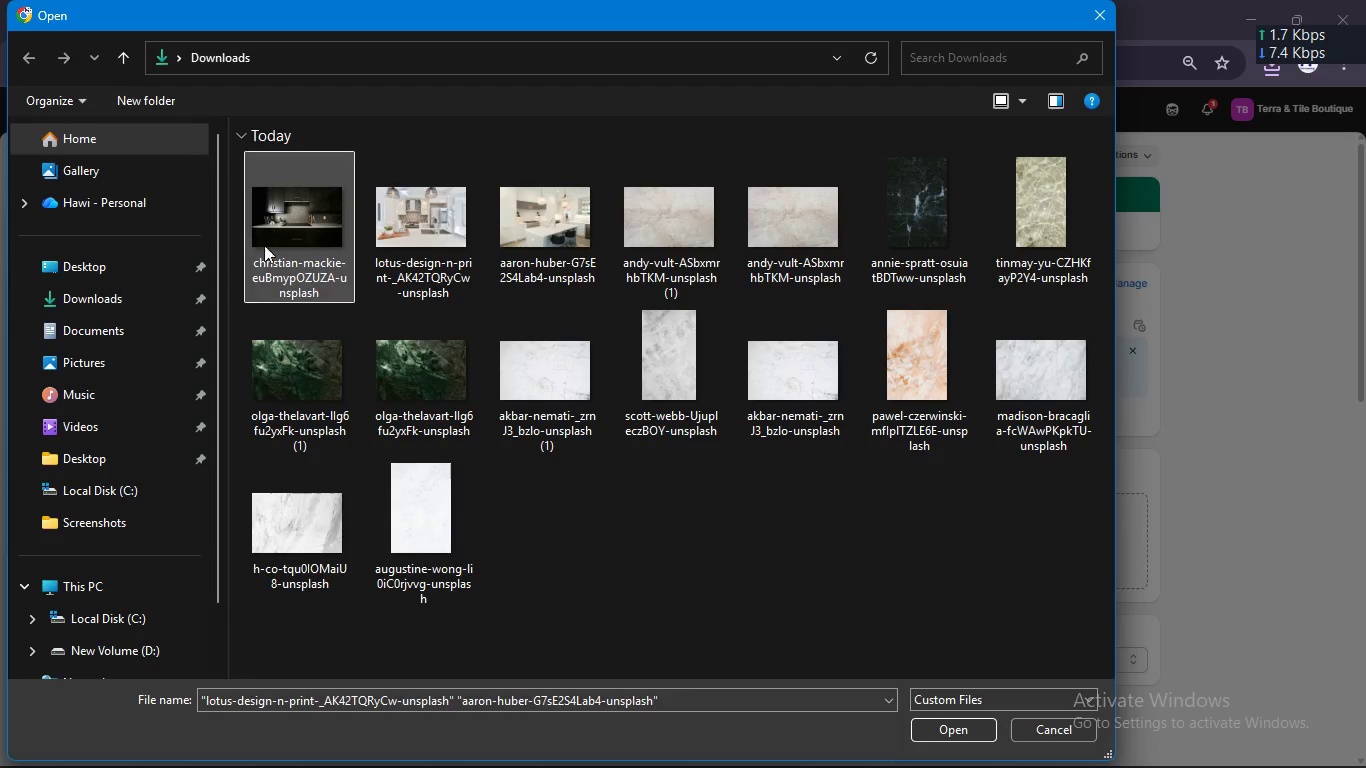 
left_click_drag(start_coordinate=[246, 236], to_coordinate=[286, 250])
 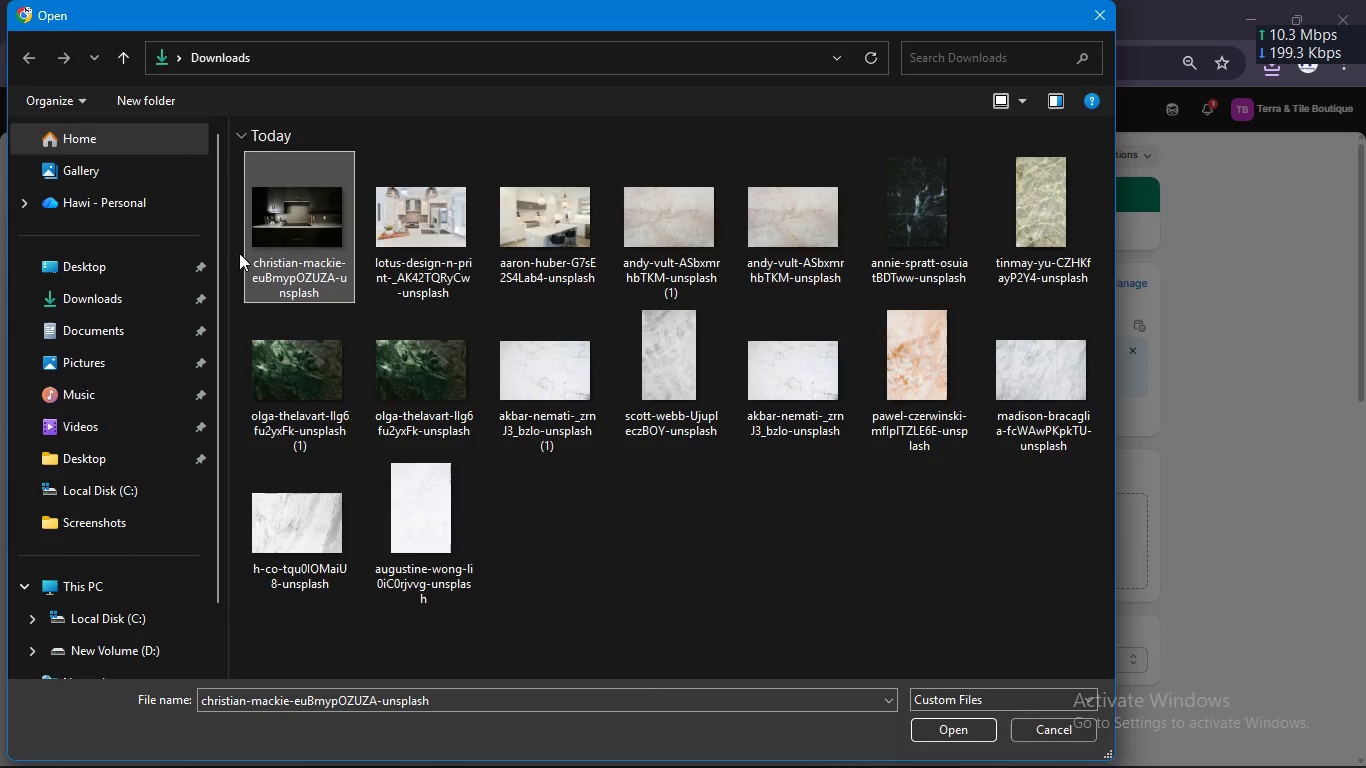 
left_click_drag(start_coordinate=[237, 253], to_coordinate=[514, 296])
 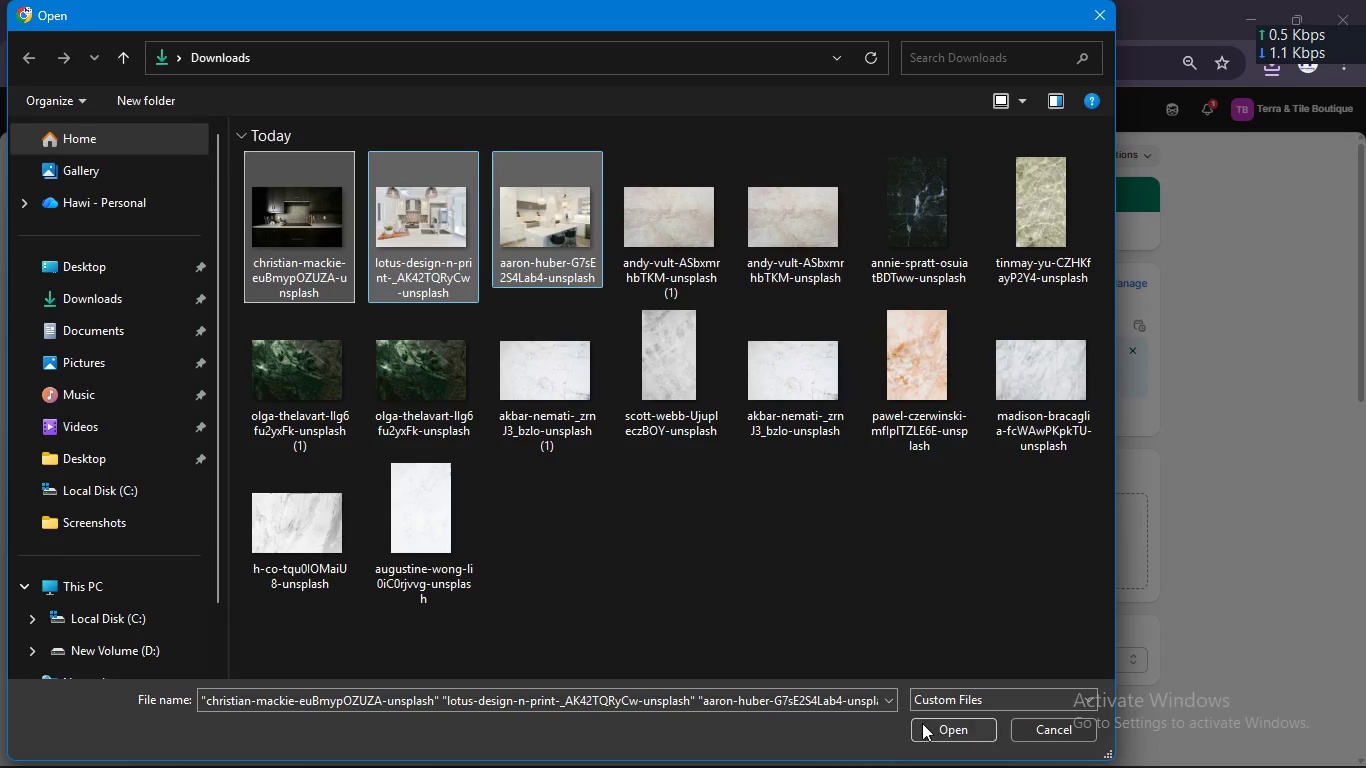 
left_click([922, 724])
 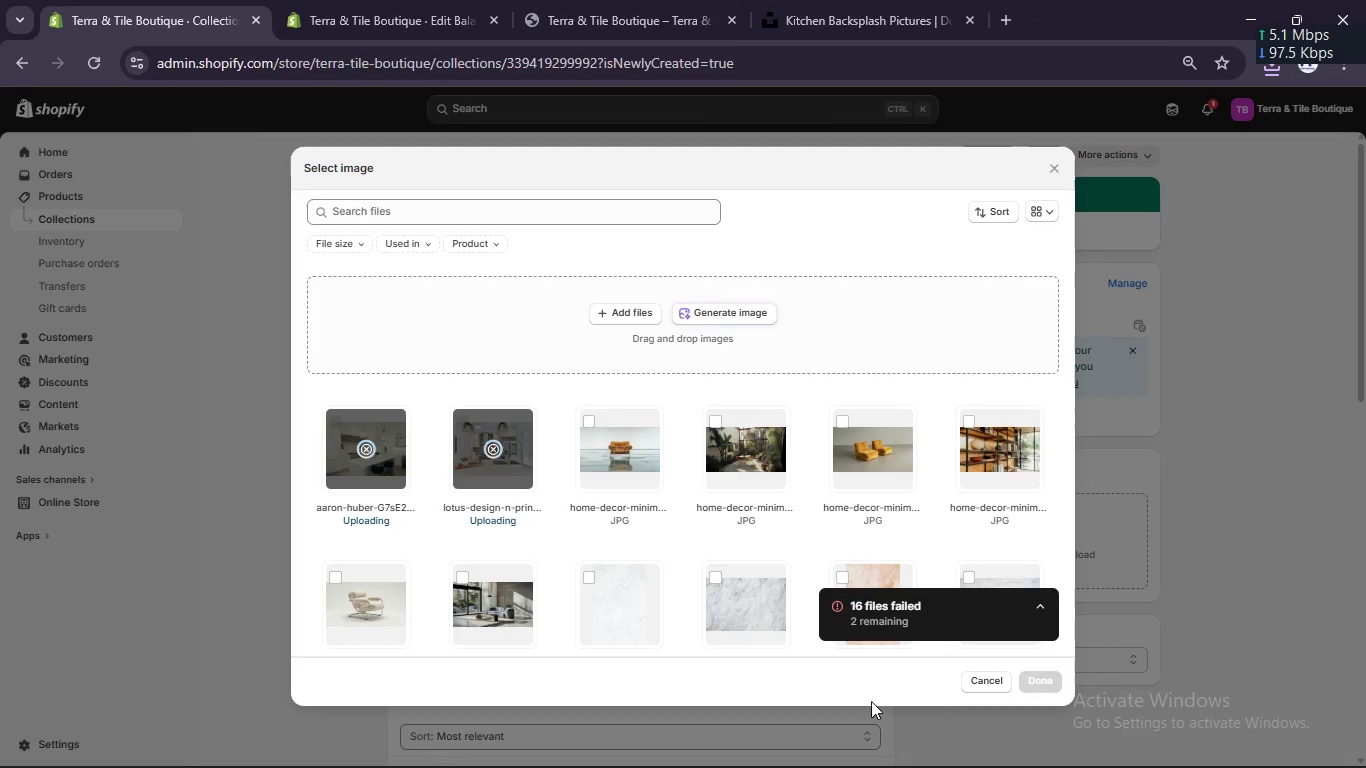 
wait(11.86)
 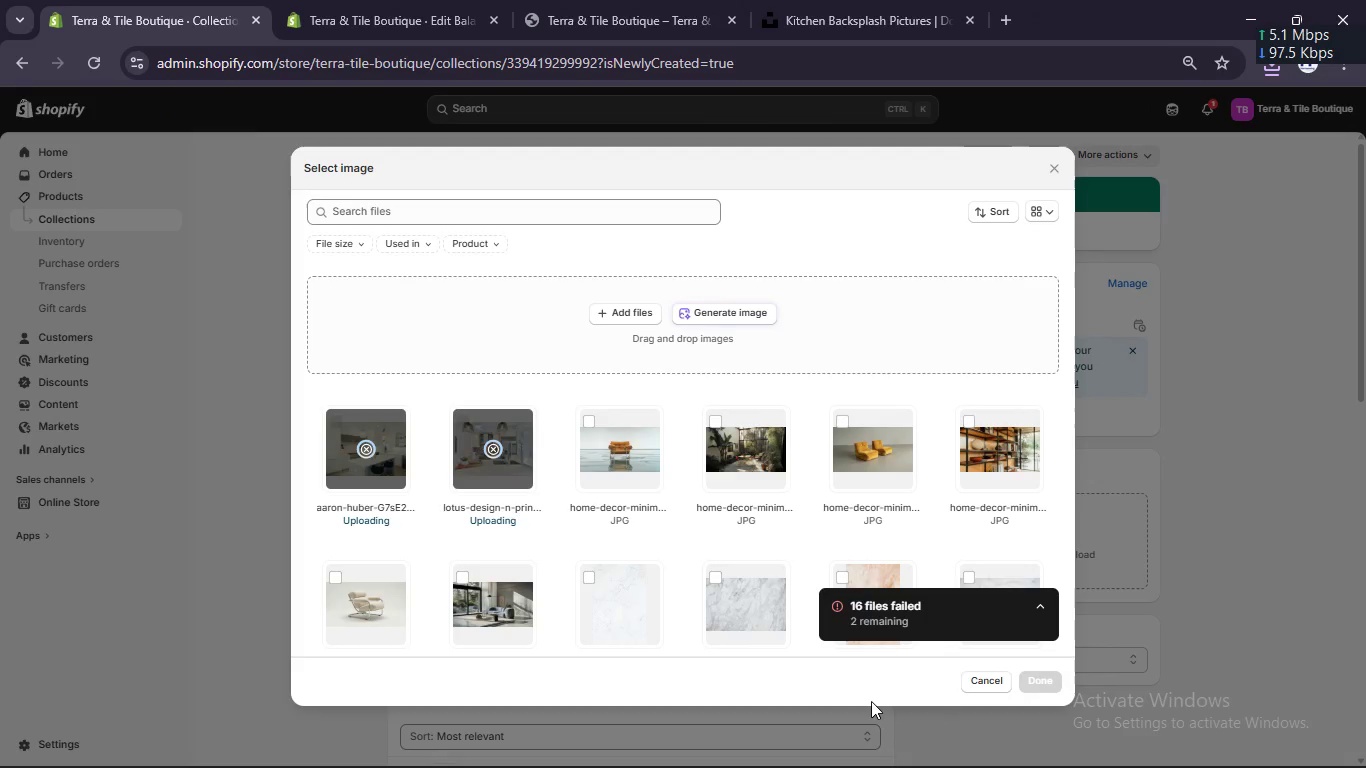 
mouse_move([453, 417])
 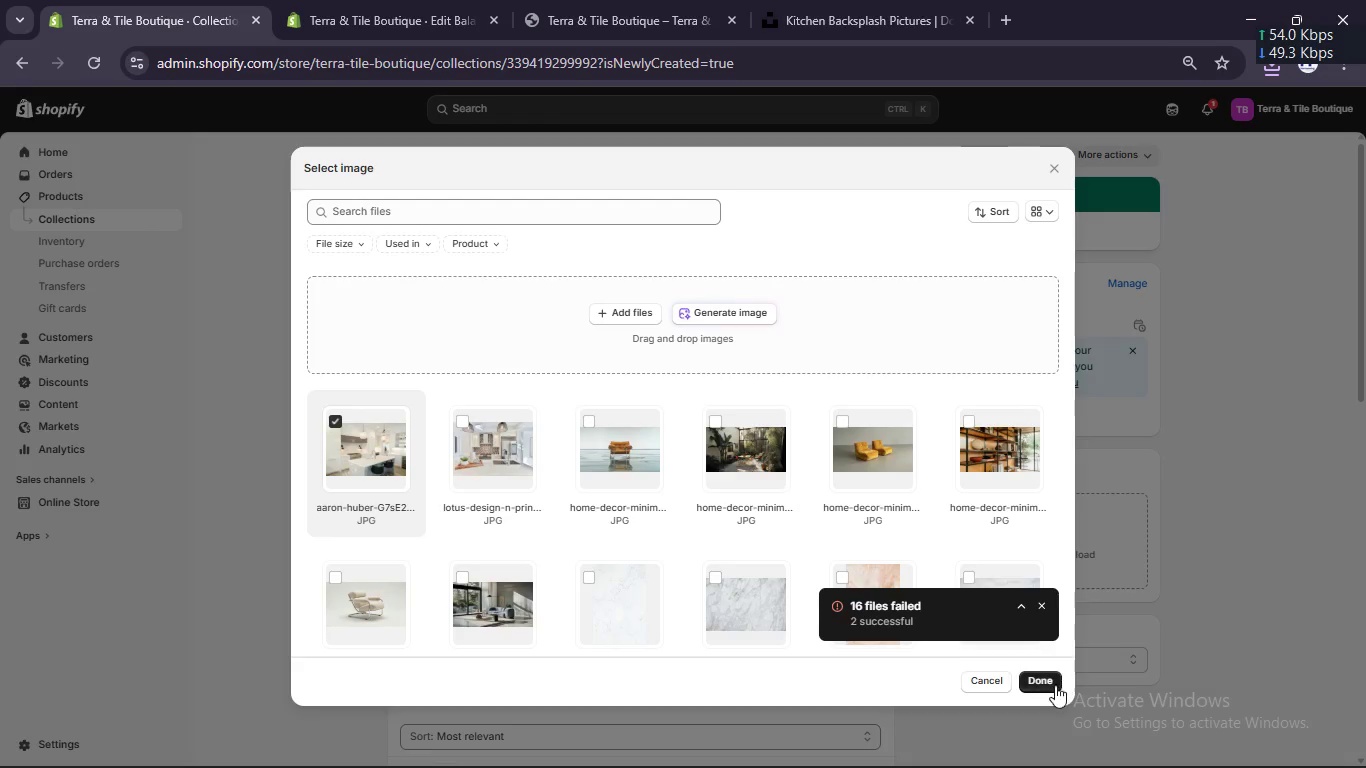 
left_click([1045, 685])
 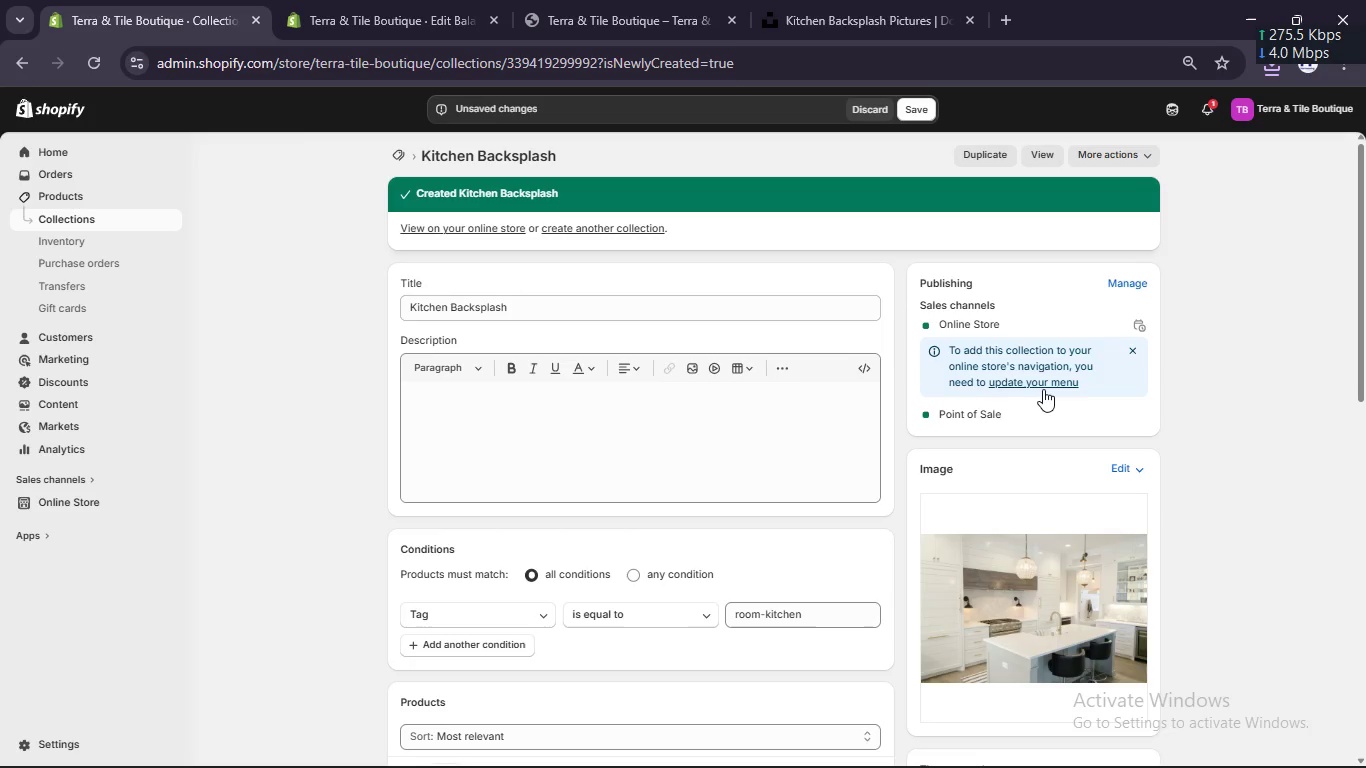 
wait(7.12)
 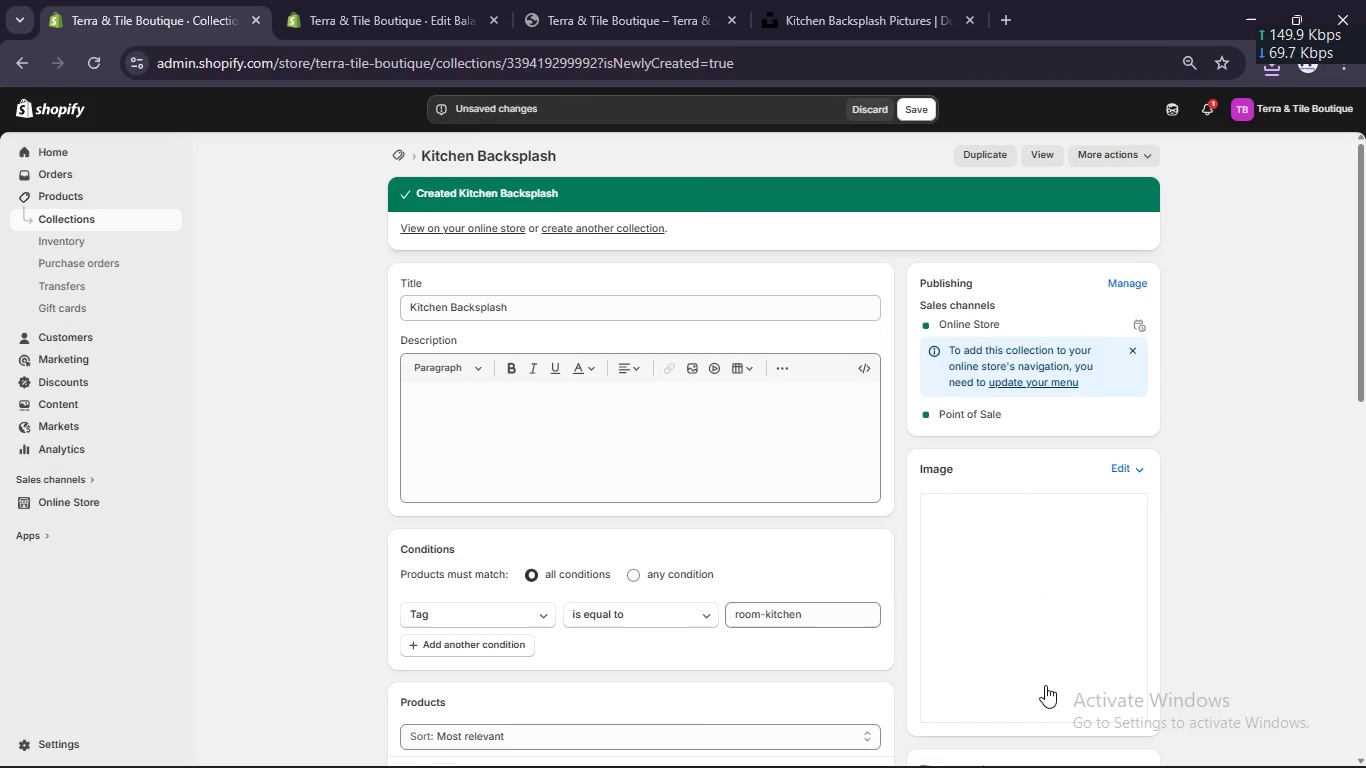 
left_click([1038, 377])
 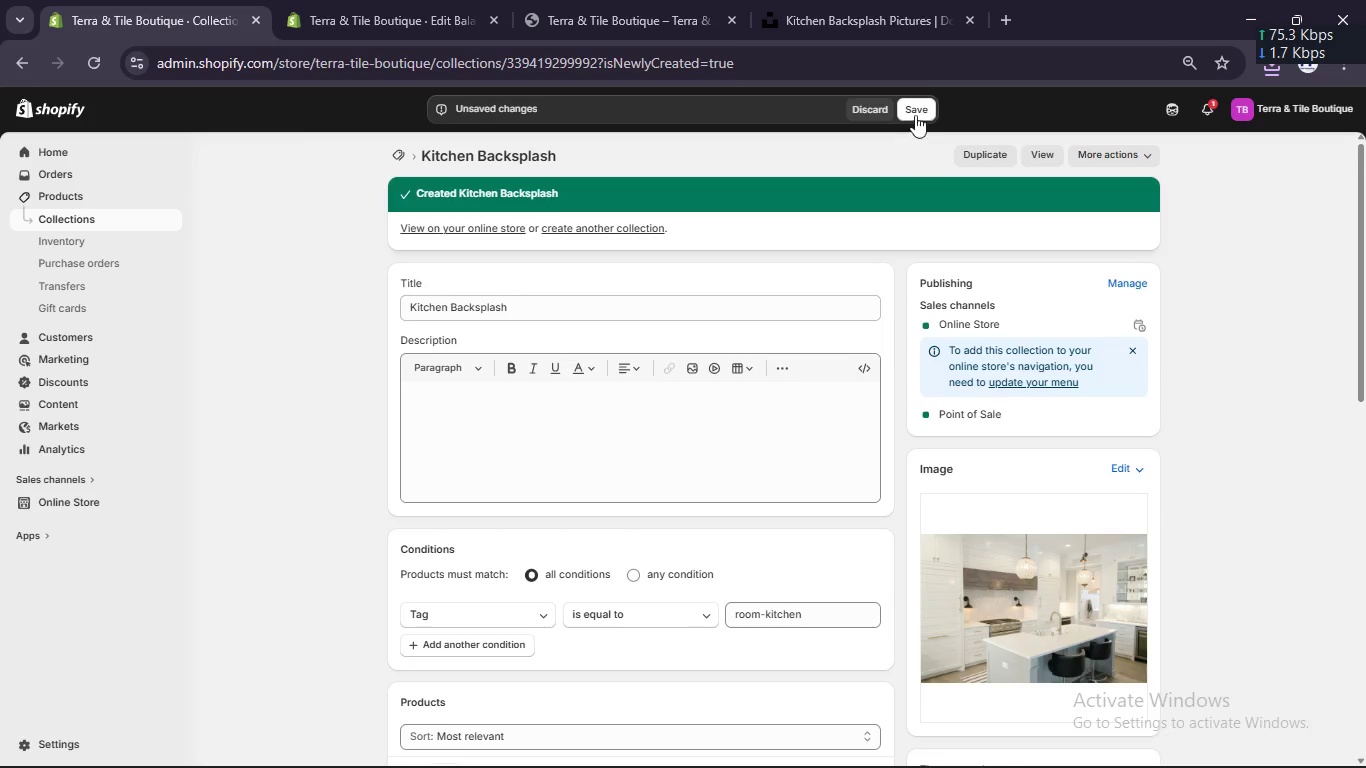 
left_click([914, 111])
 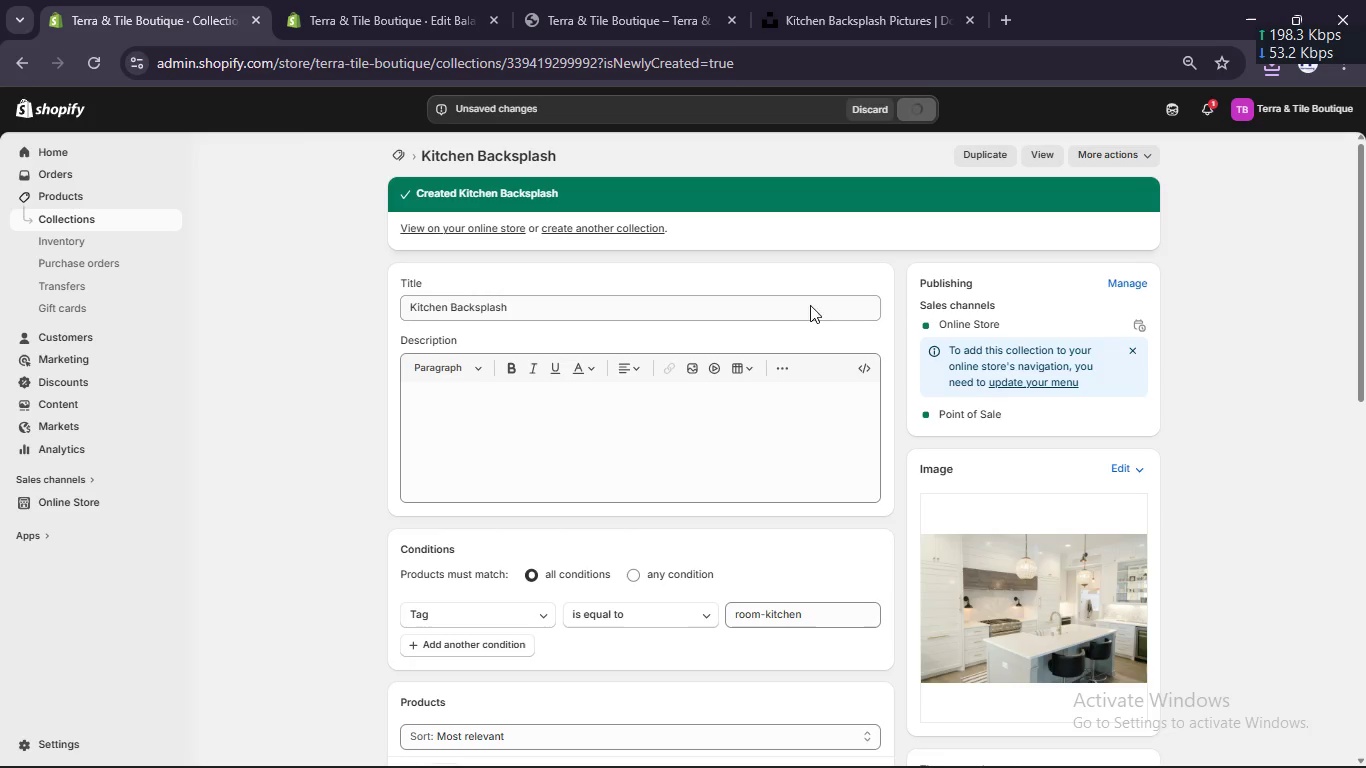 
scroll: coordinate [804, 341], scroll_direction: down, amount: 4.0
 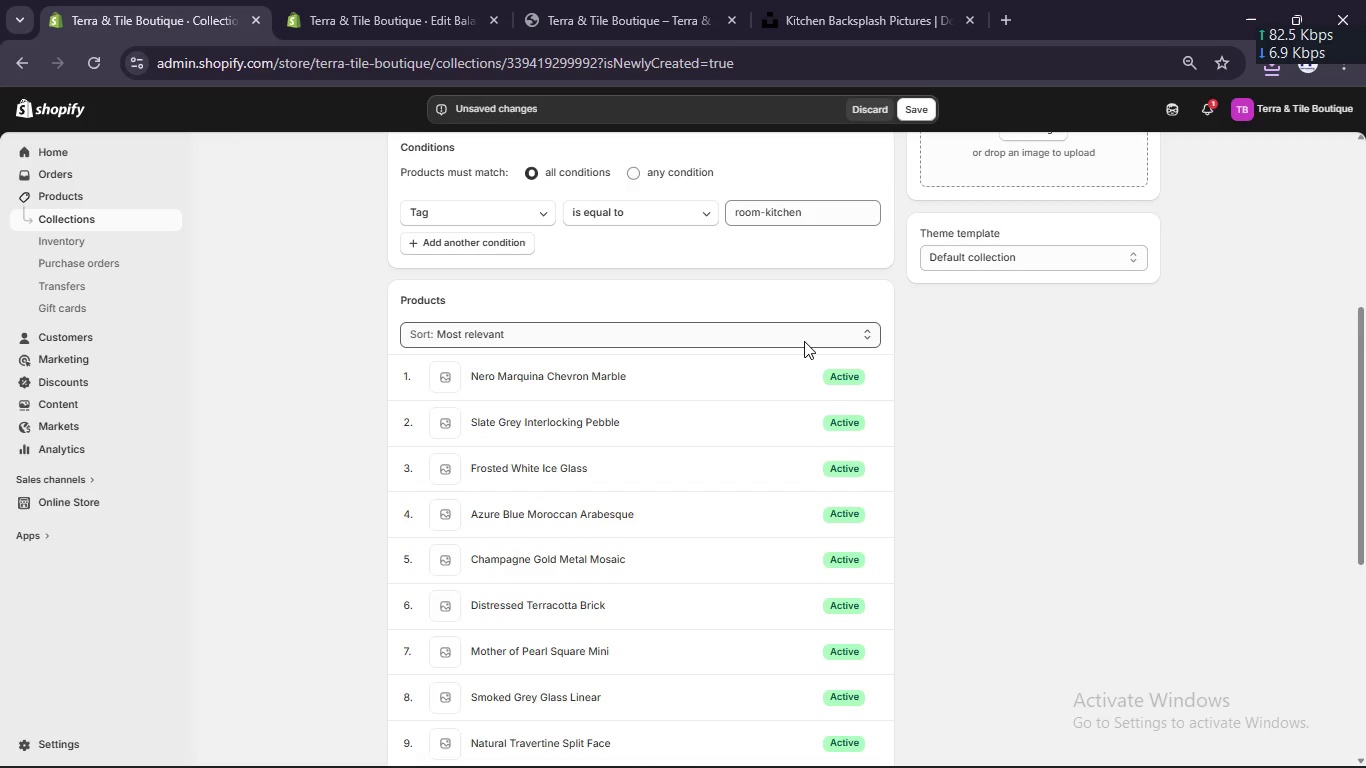 
scroll: coordinate [804, 341], scroll_direction: up, amount: 6.0
 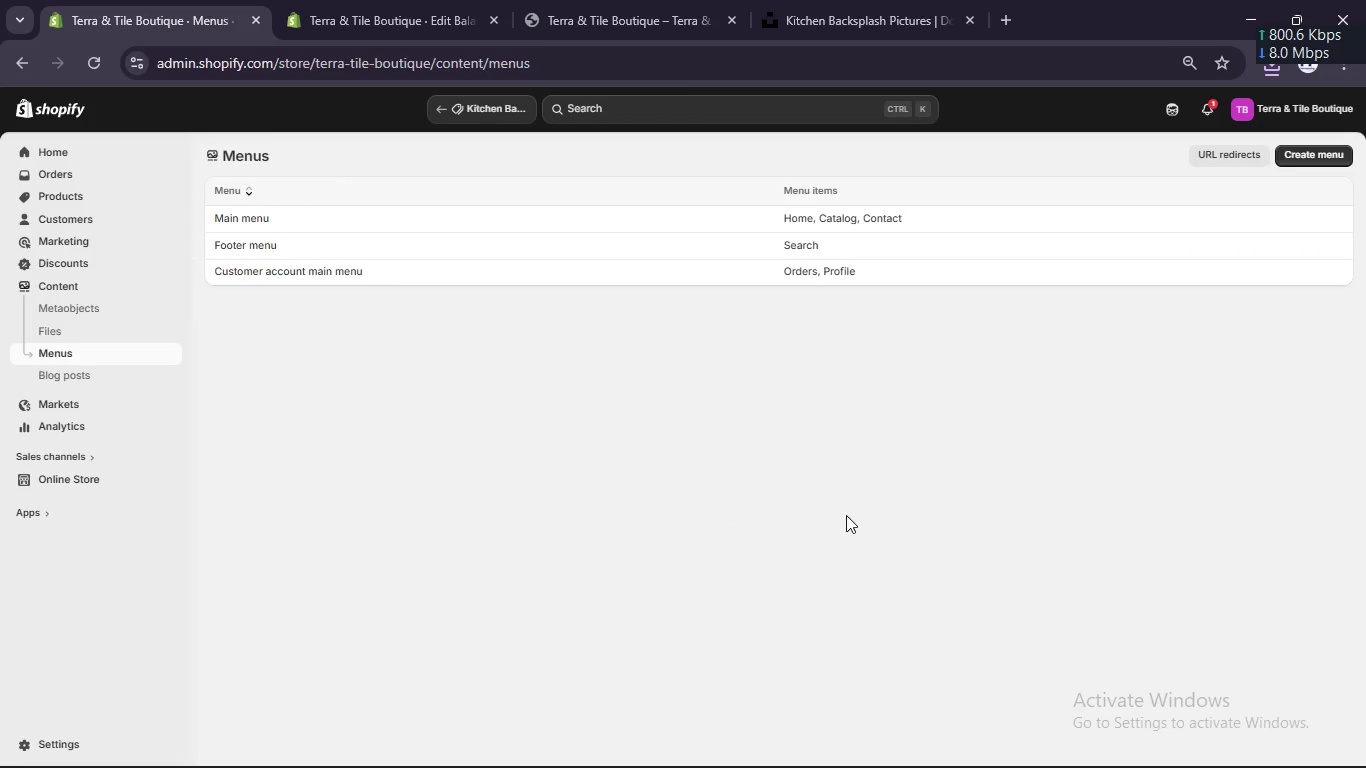 
left_click([481, 110])
 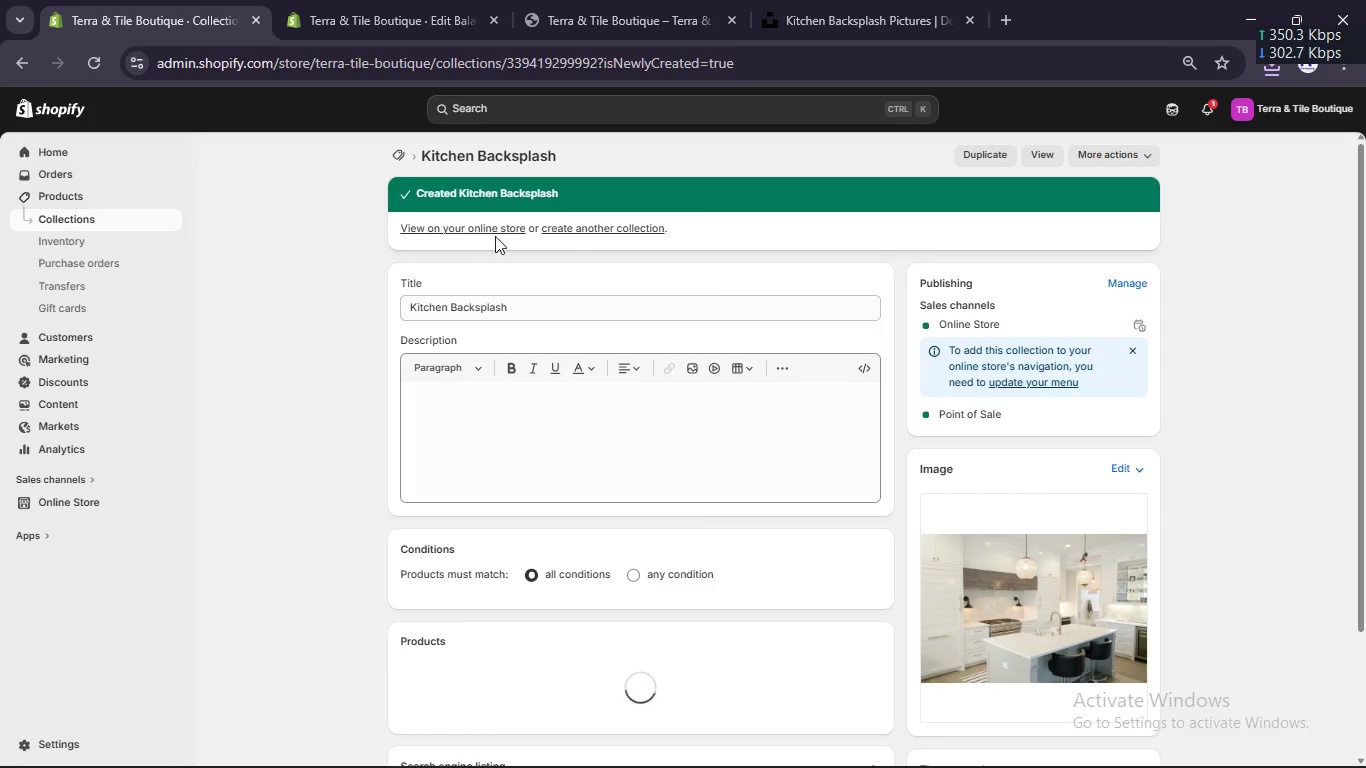 
left_click([572, 228])
 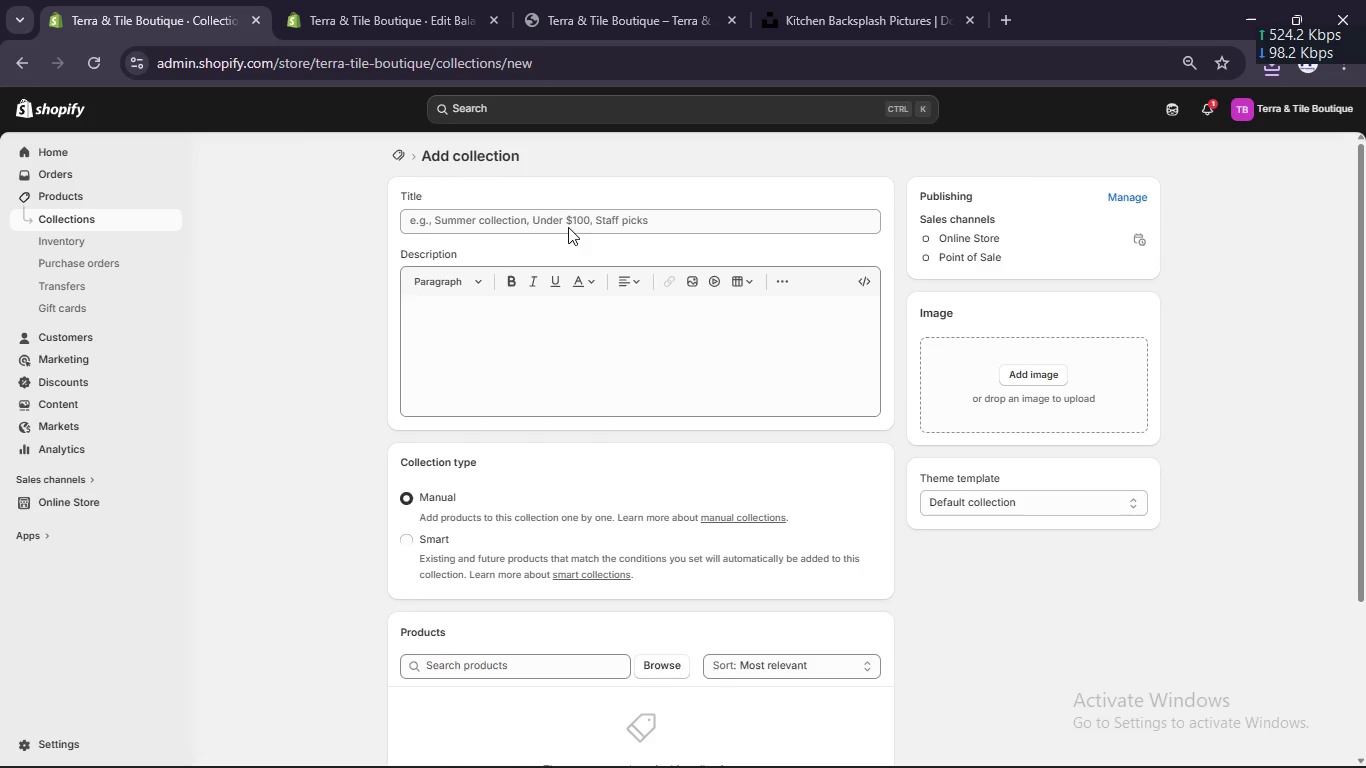 
left_click([563, 216])
 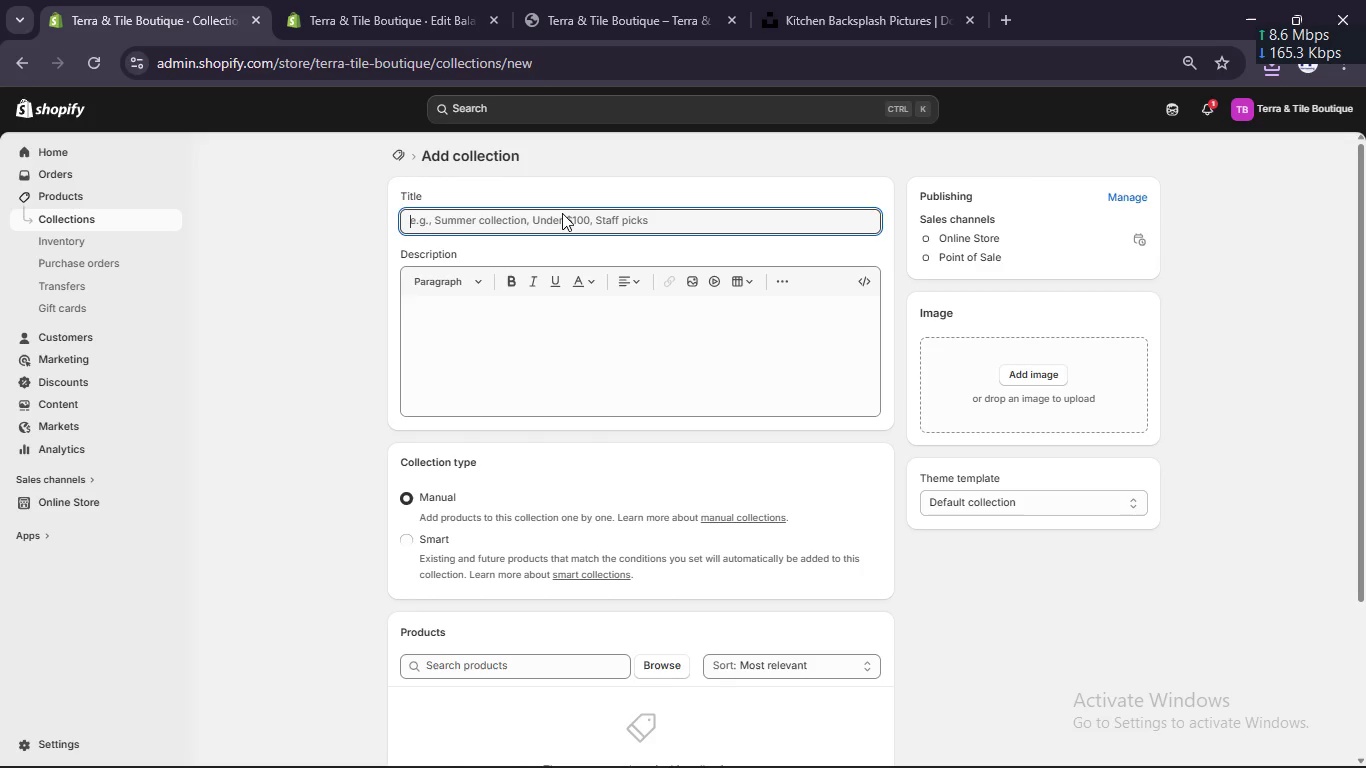 
type(Bathroom Walls)
 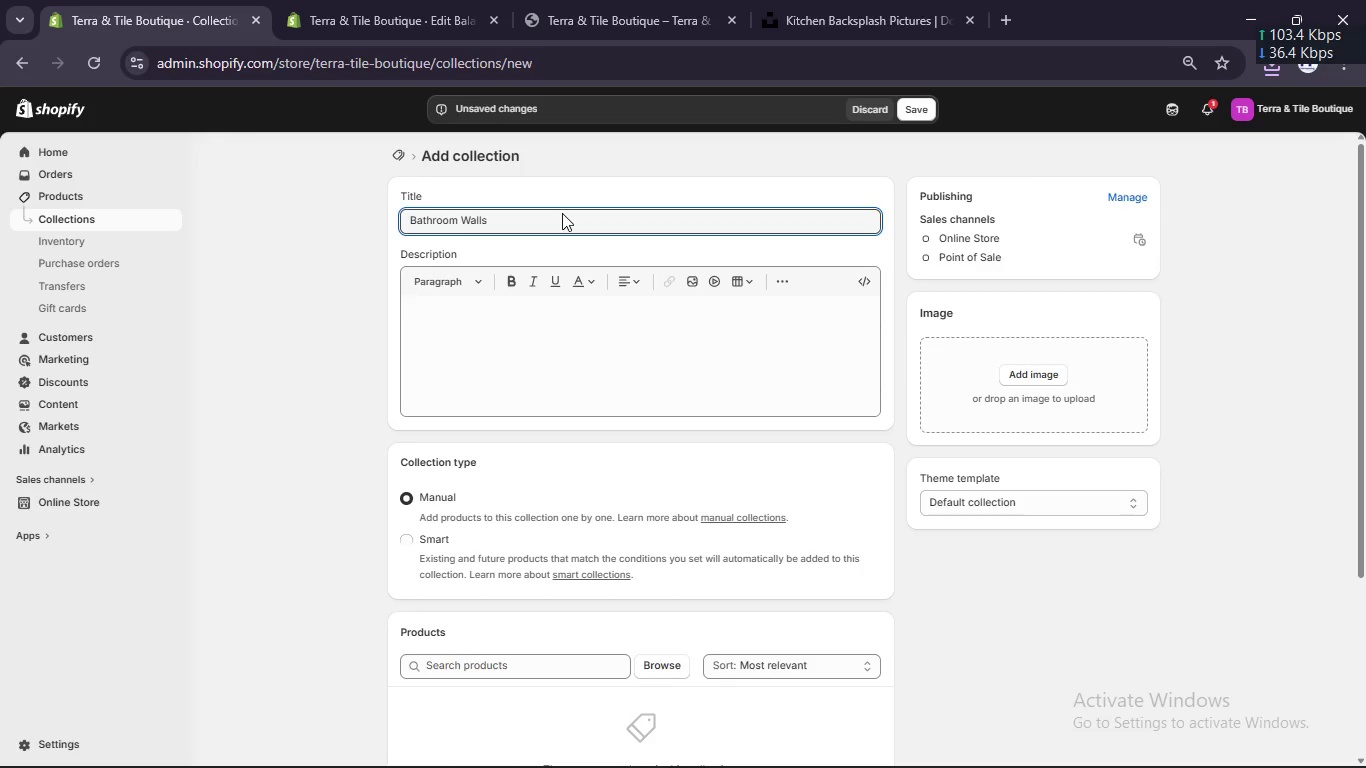 
key(Control+A)
 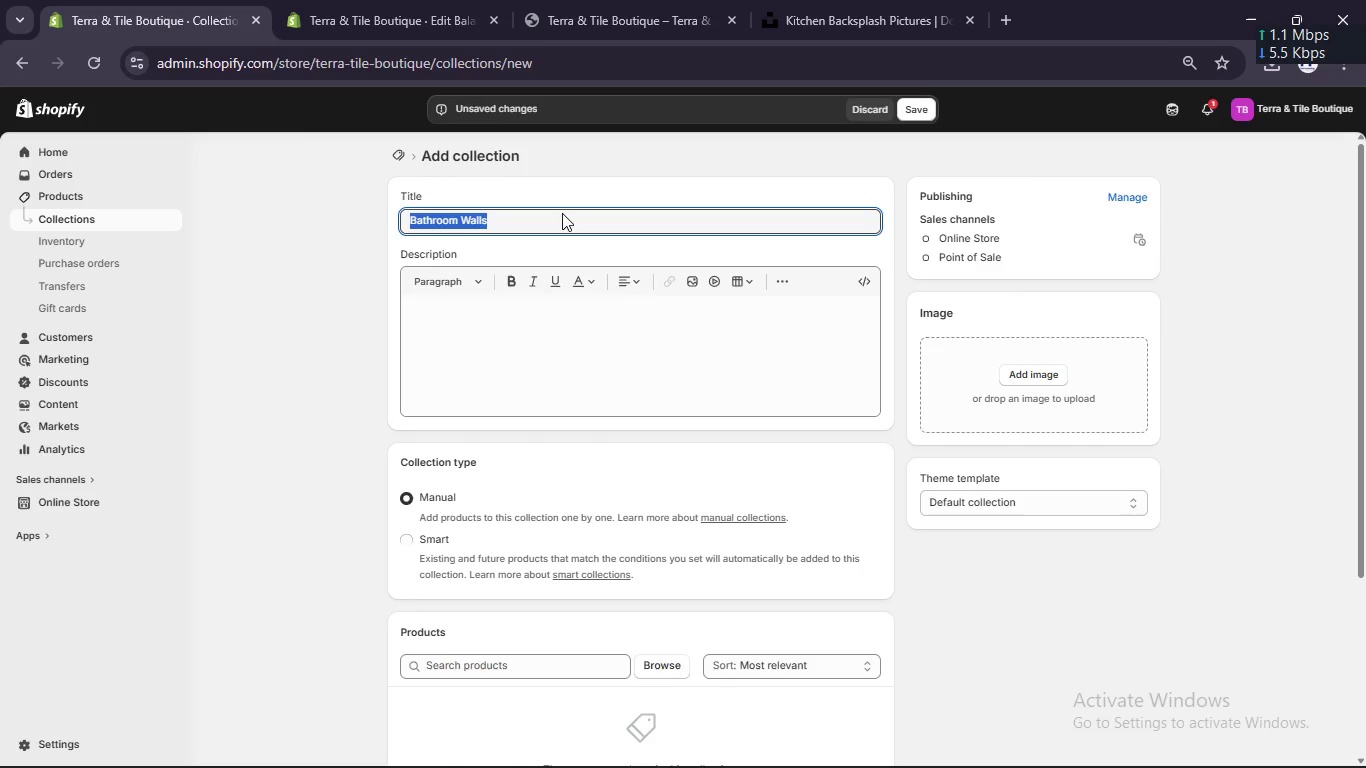 
key(Control+C)
 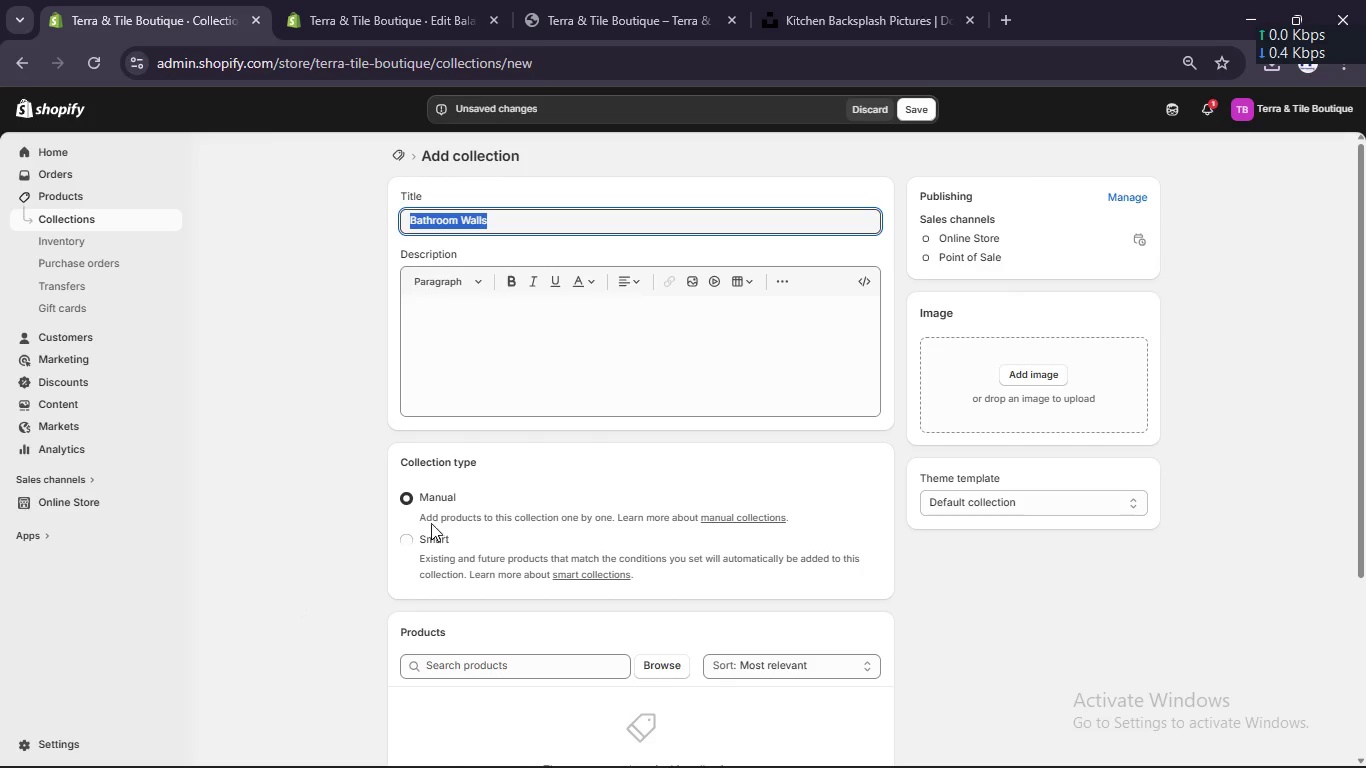 
left_click([429, 539])
 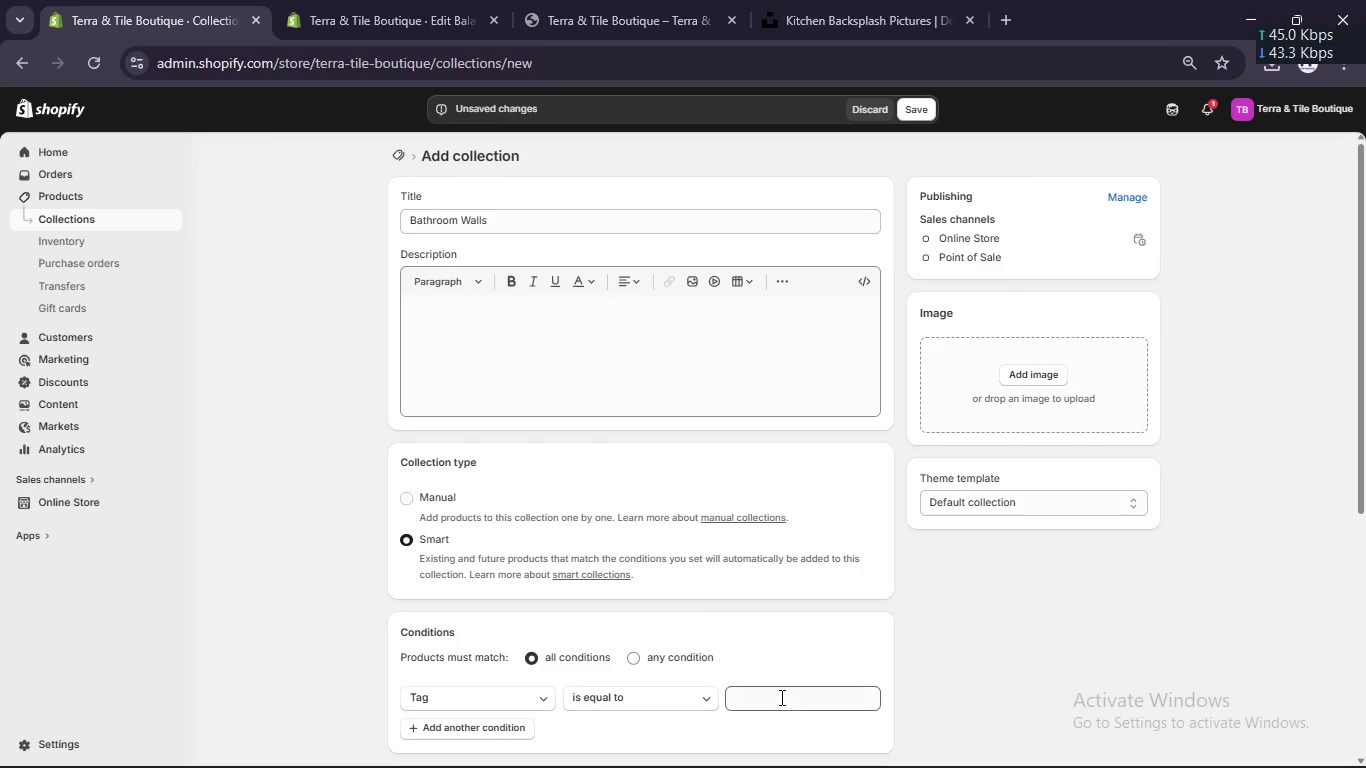 
left_click([783, 707])
 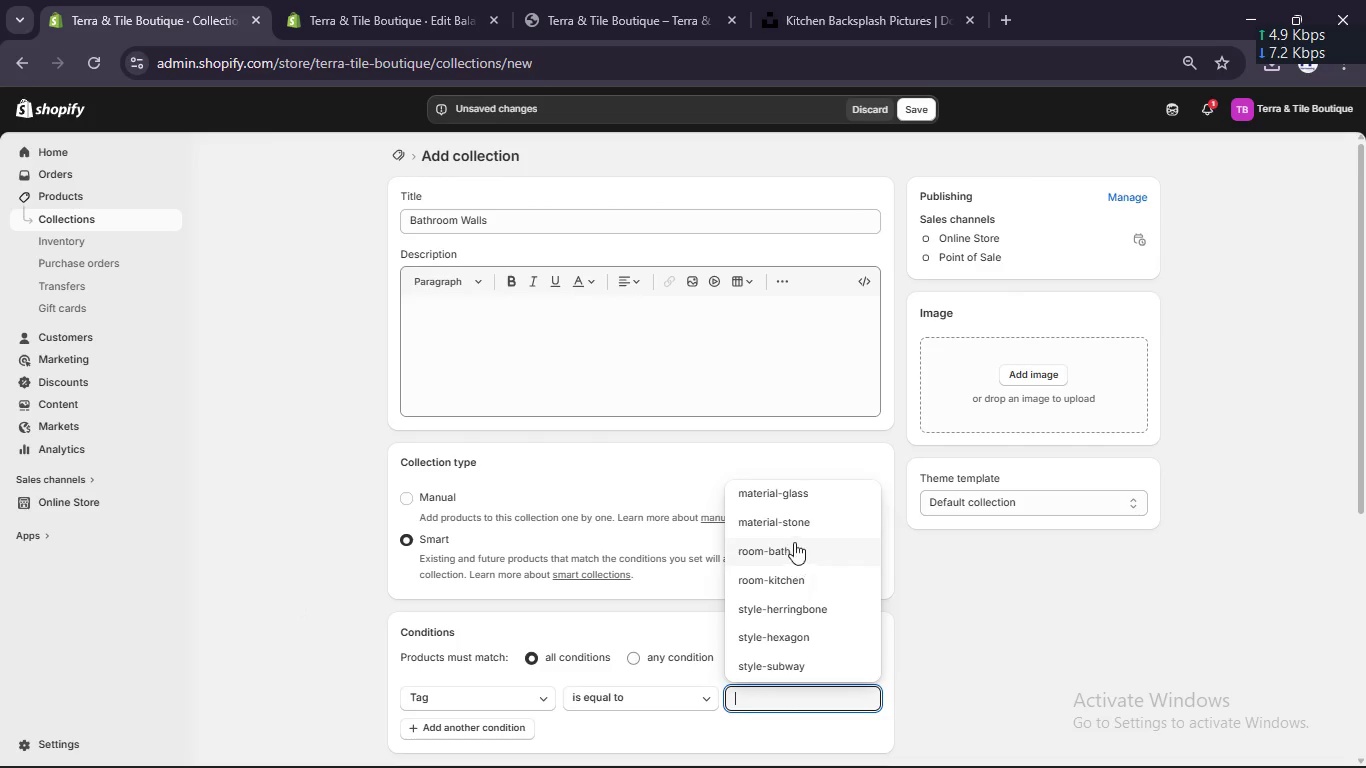 
scroll: coordinate [798, 624], scroll_direction: none, amount: 0.0
 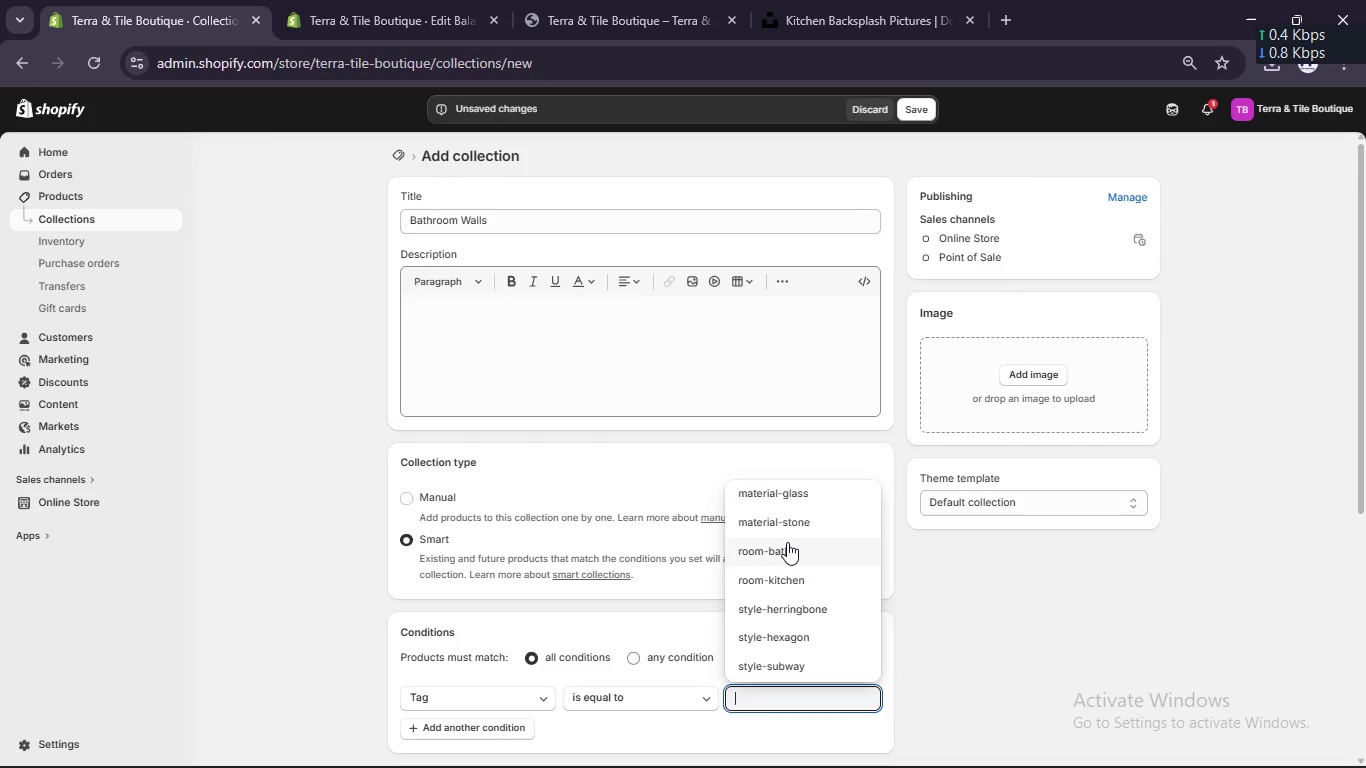 
left_click([787, 542])
 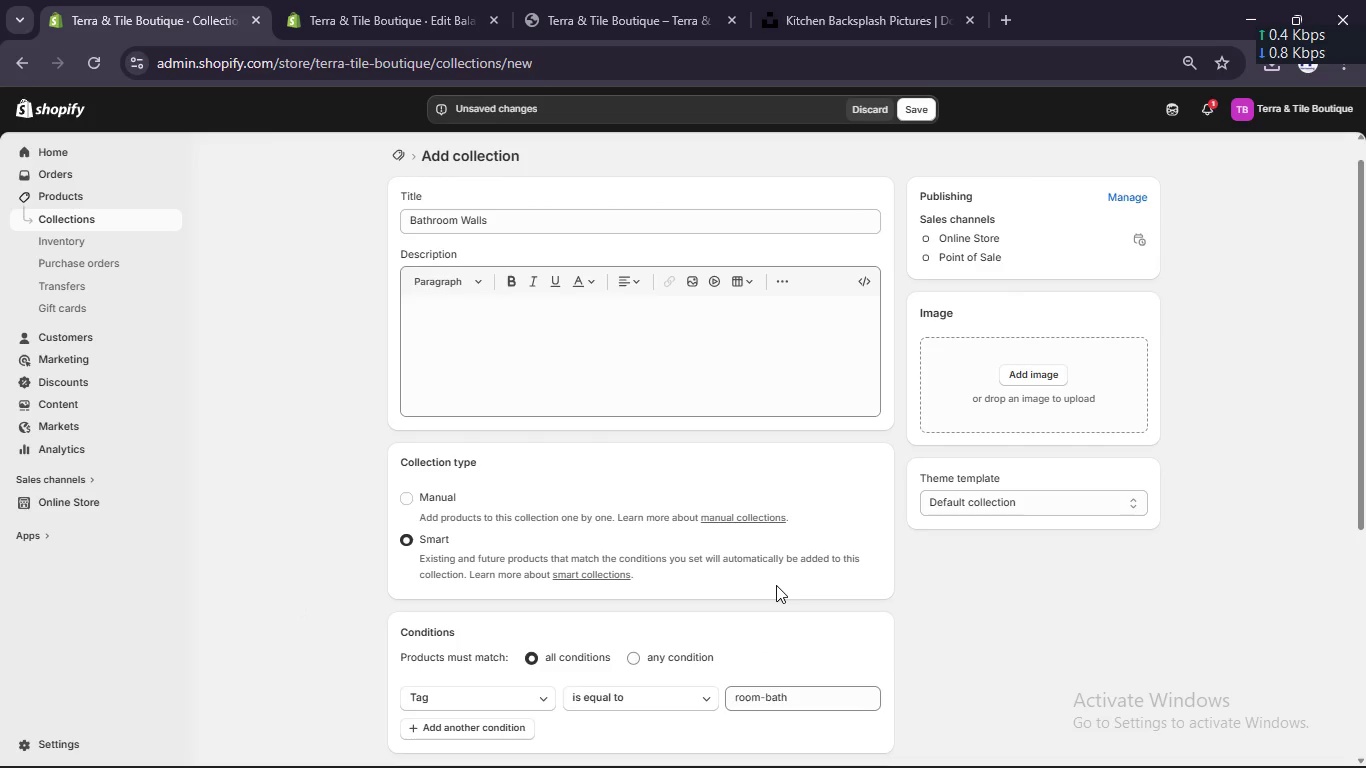 
scroll: coordinate [732, 624], scroll_direction: down, amount: 6.0
 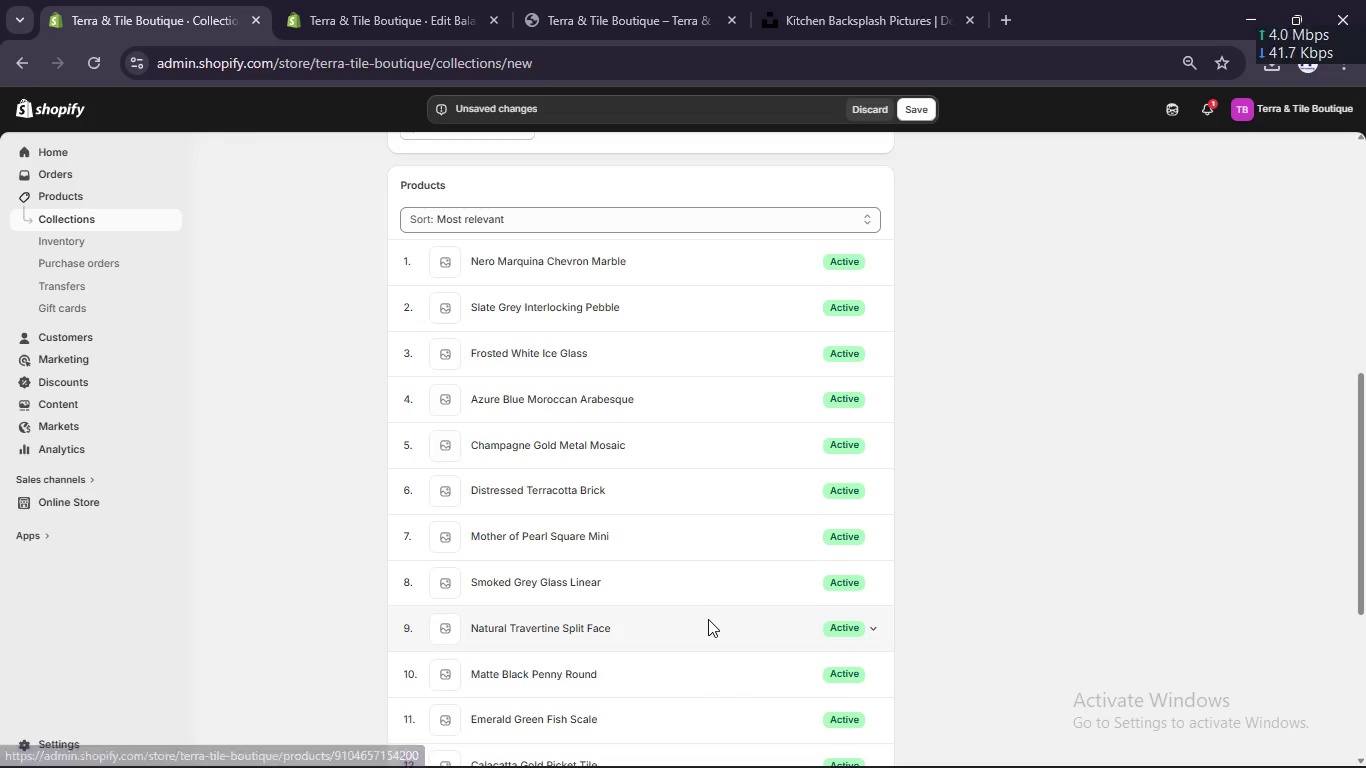 
scroll: coordinate [708, 619], scroll_direction: up, amount: 5.0
 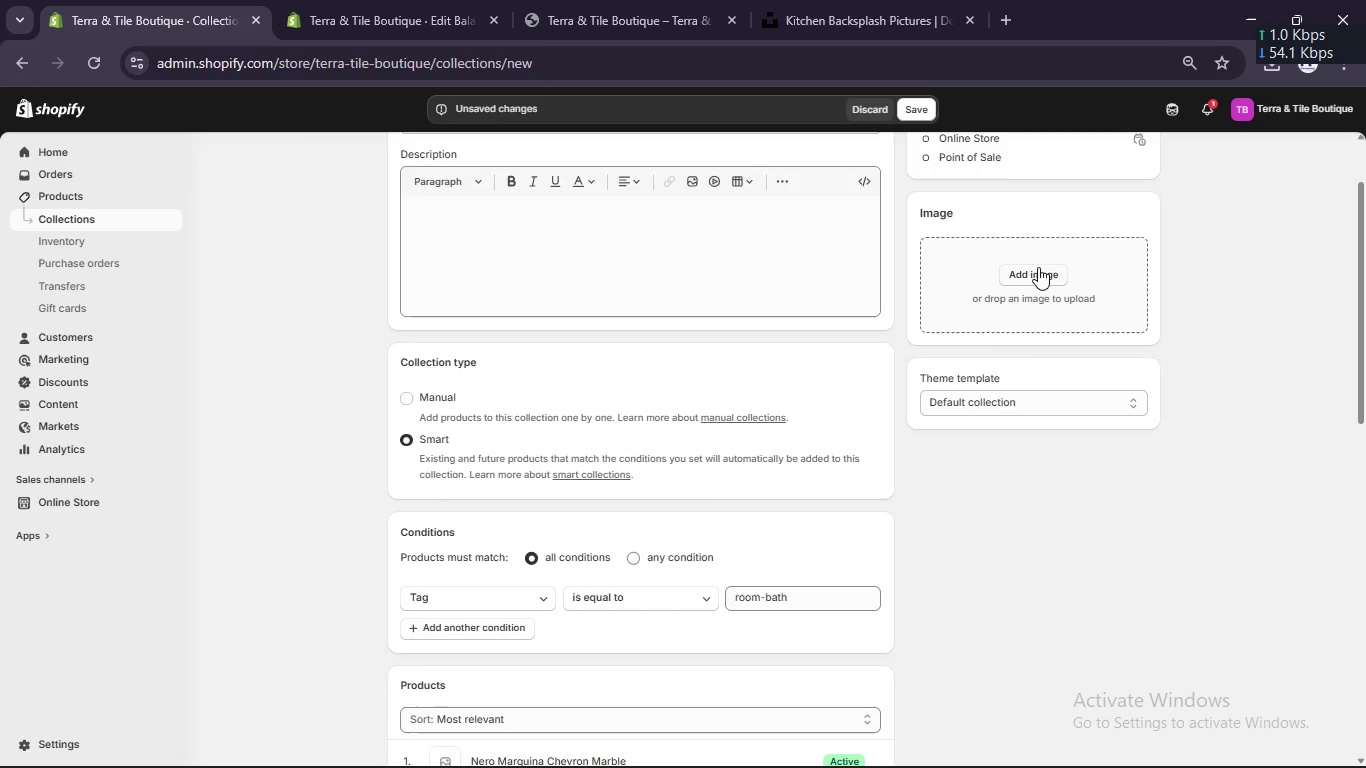 
left_click([1038, 267])
 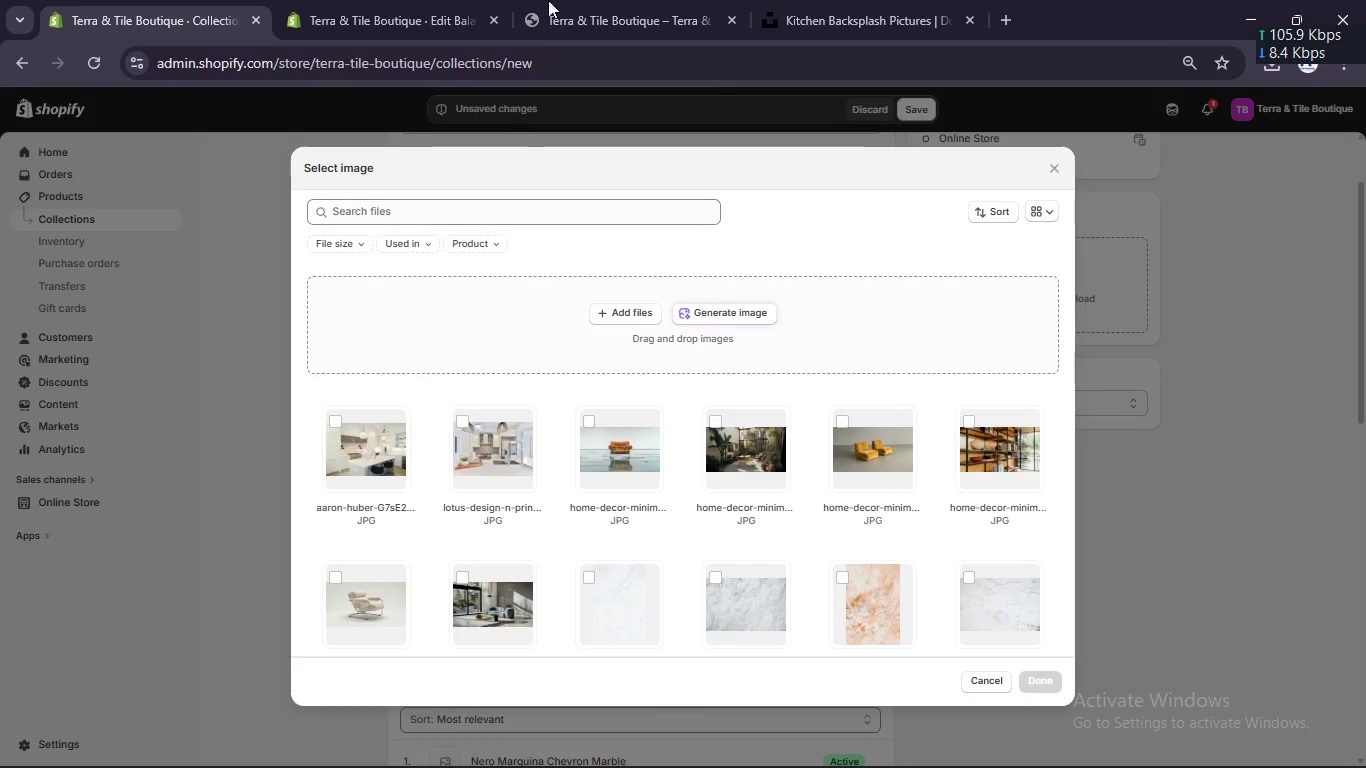 
left_click([848, 1])
 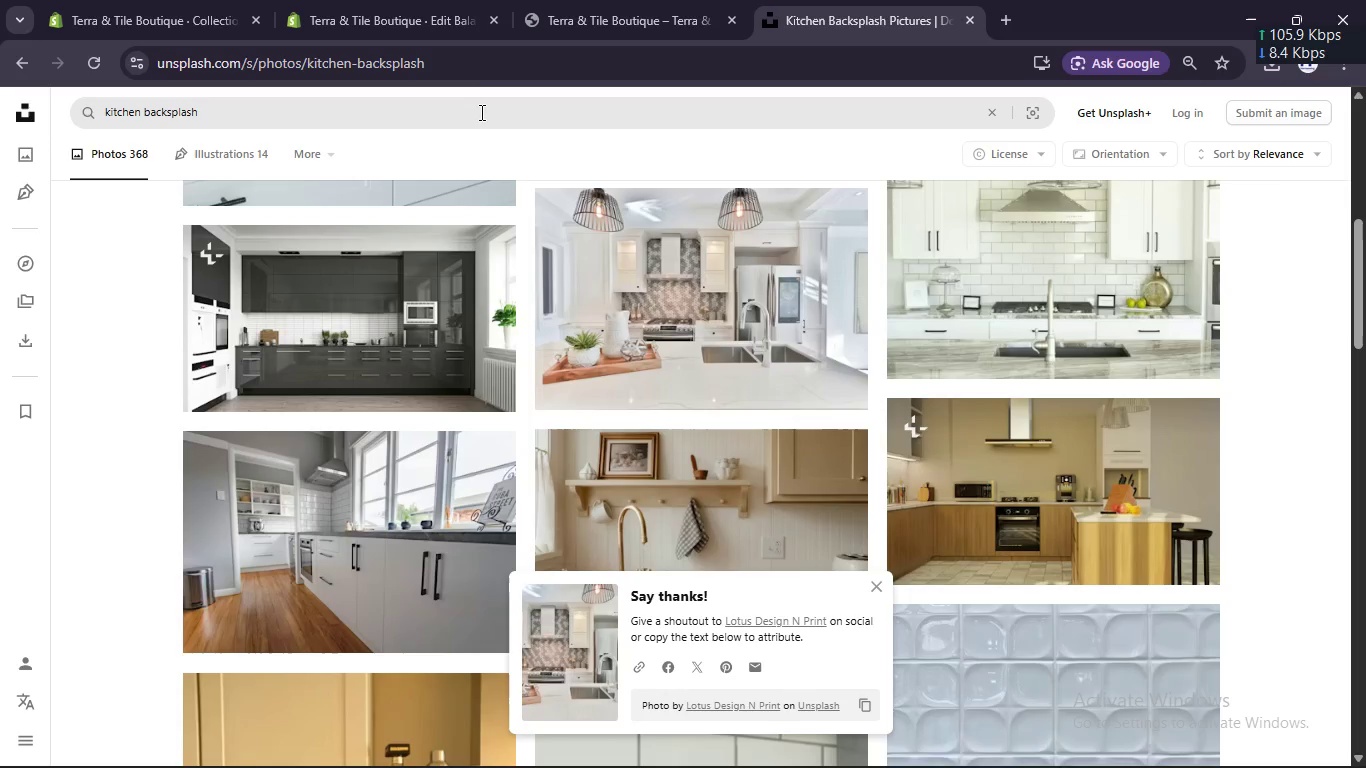 
left_click([480, 113])
 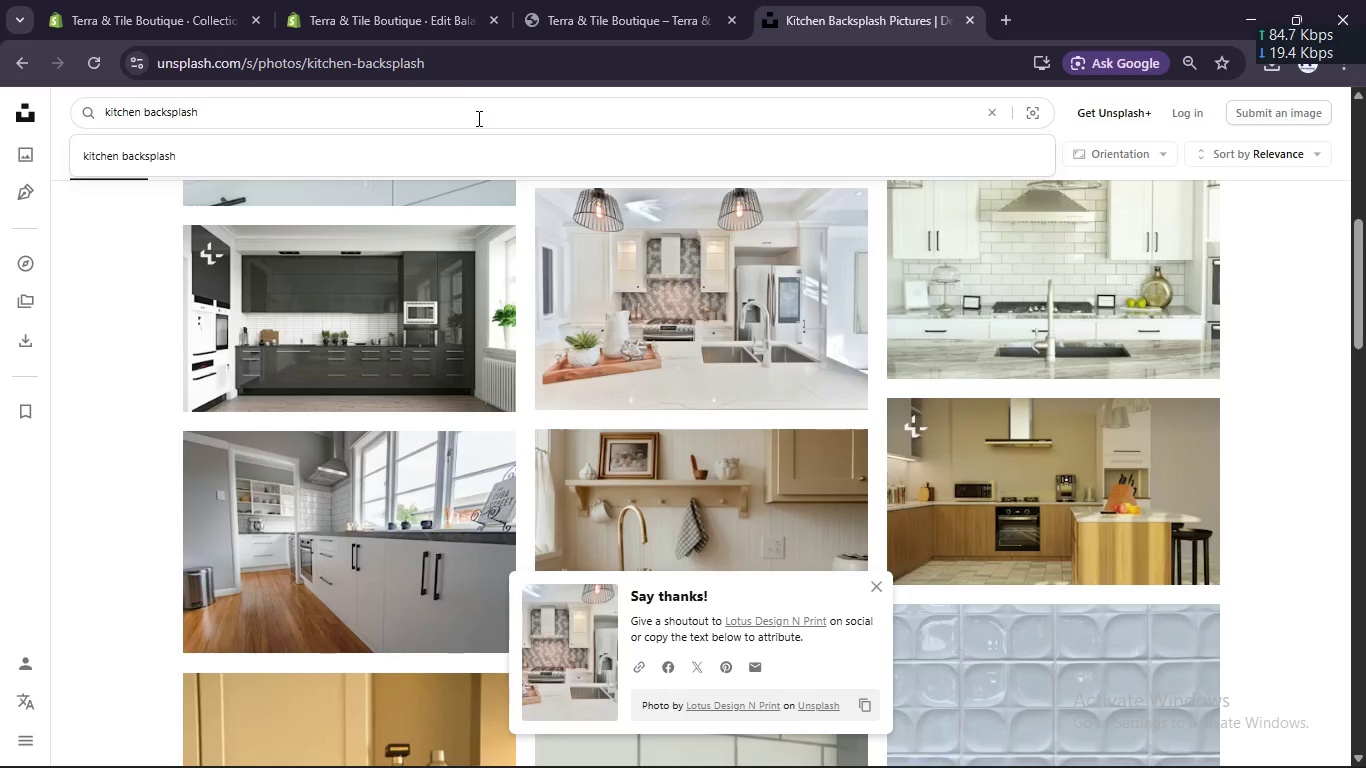 
key(Control+A)
 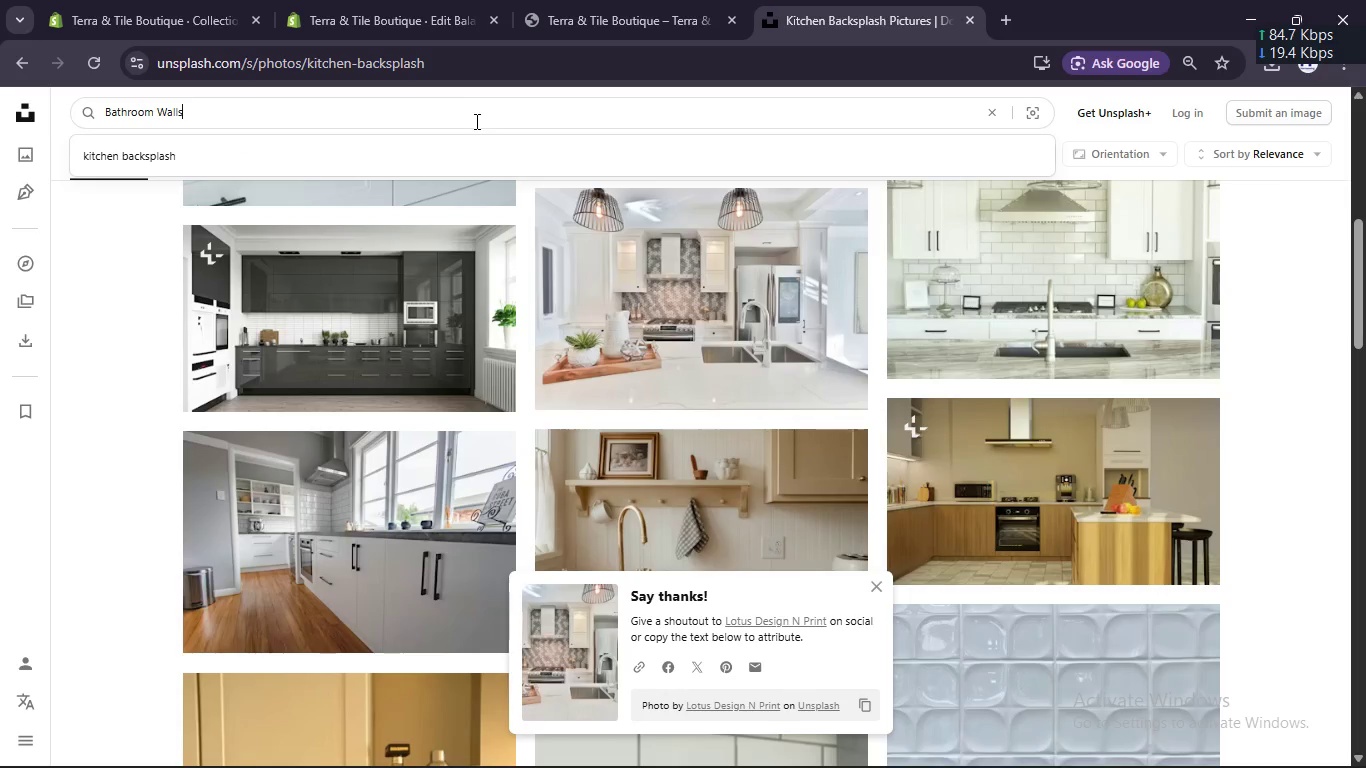 
key(Control+V)
 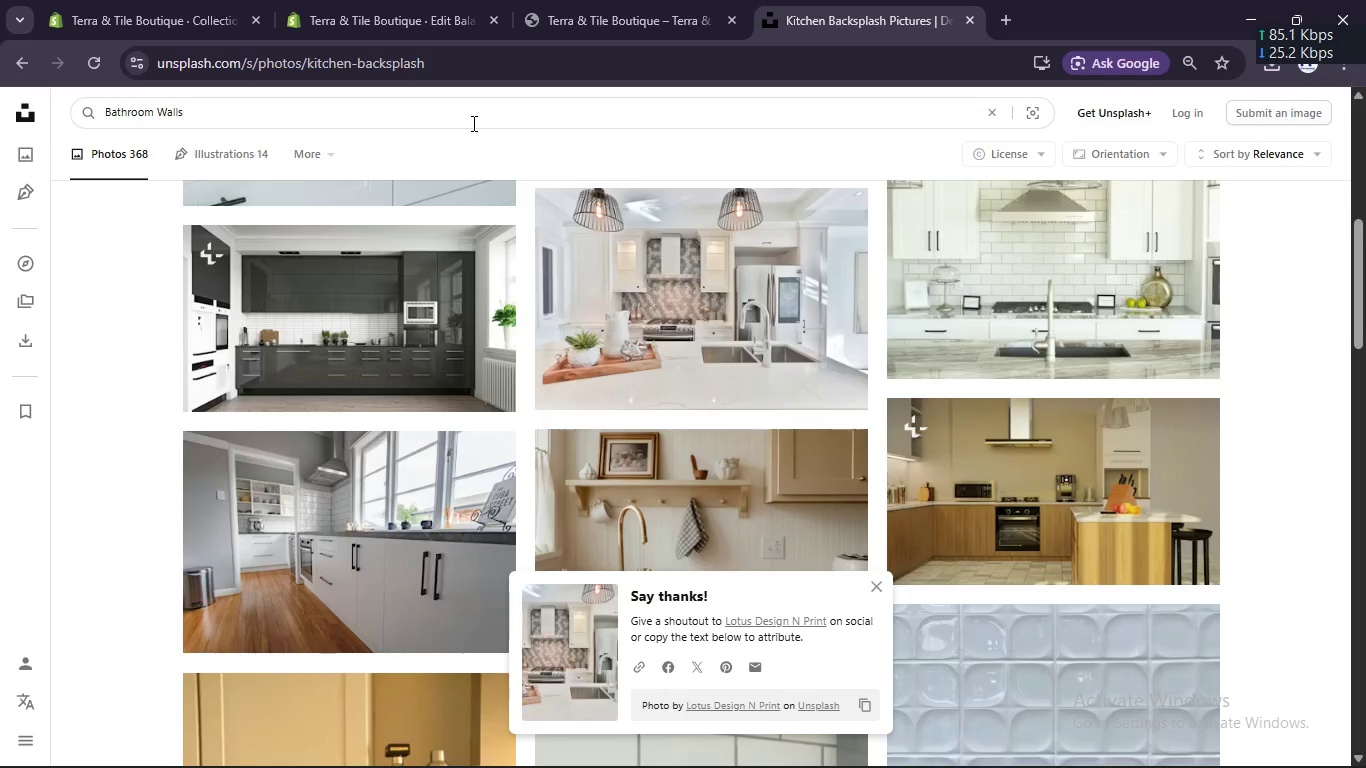 
key(Enter)
 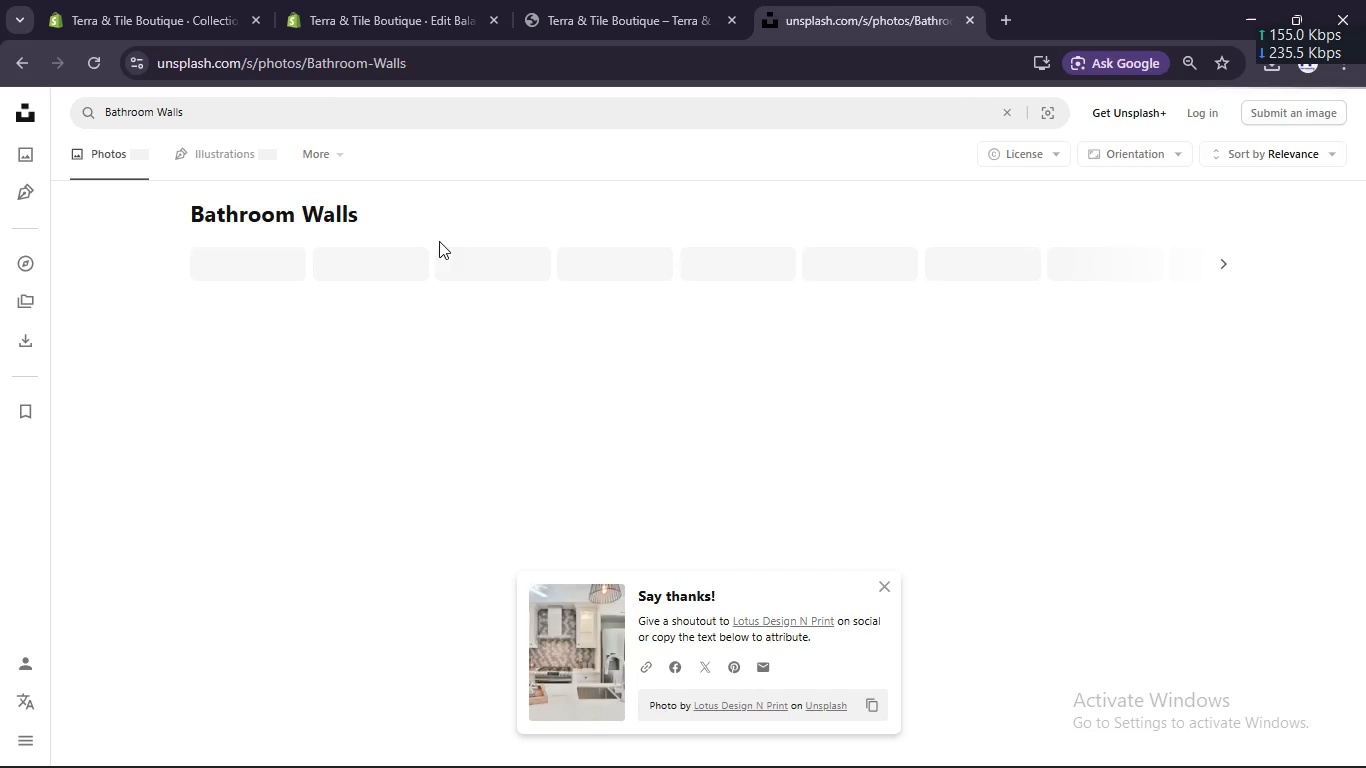 
mouse_move([513, 334])
 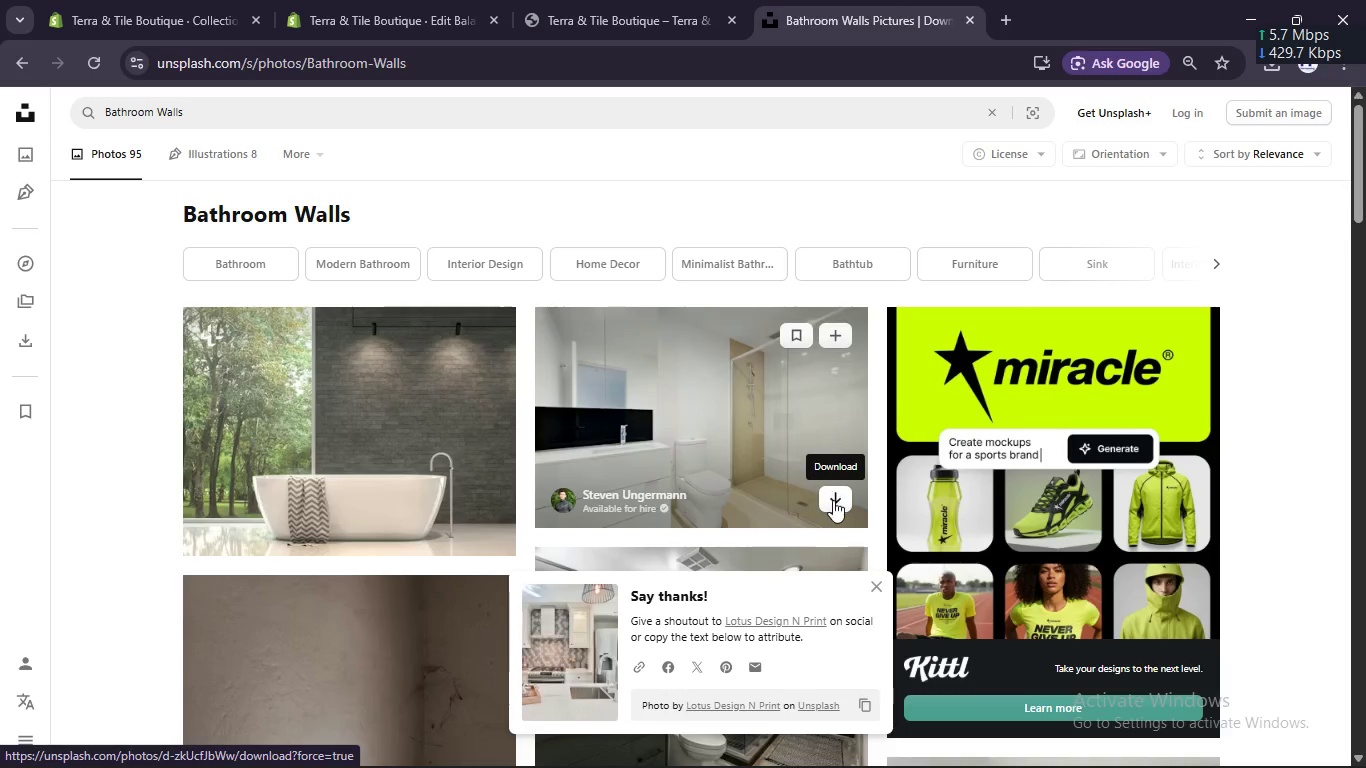 
left_click([833, 500])
 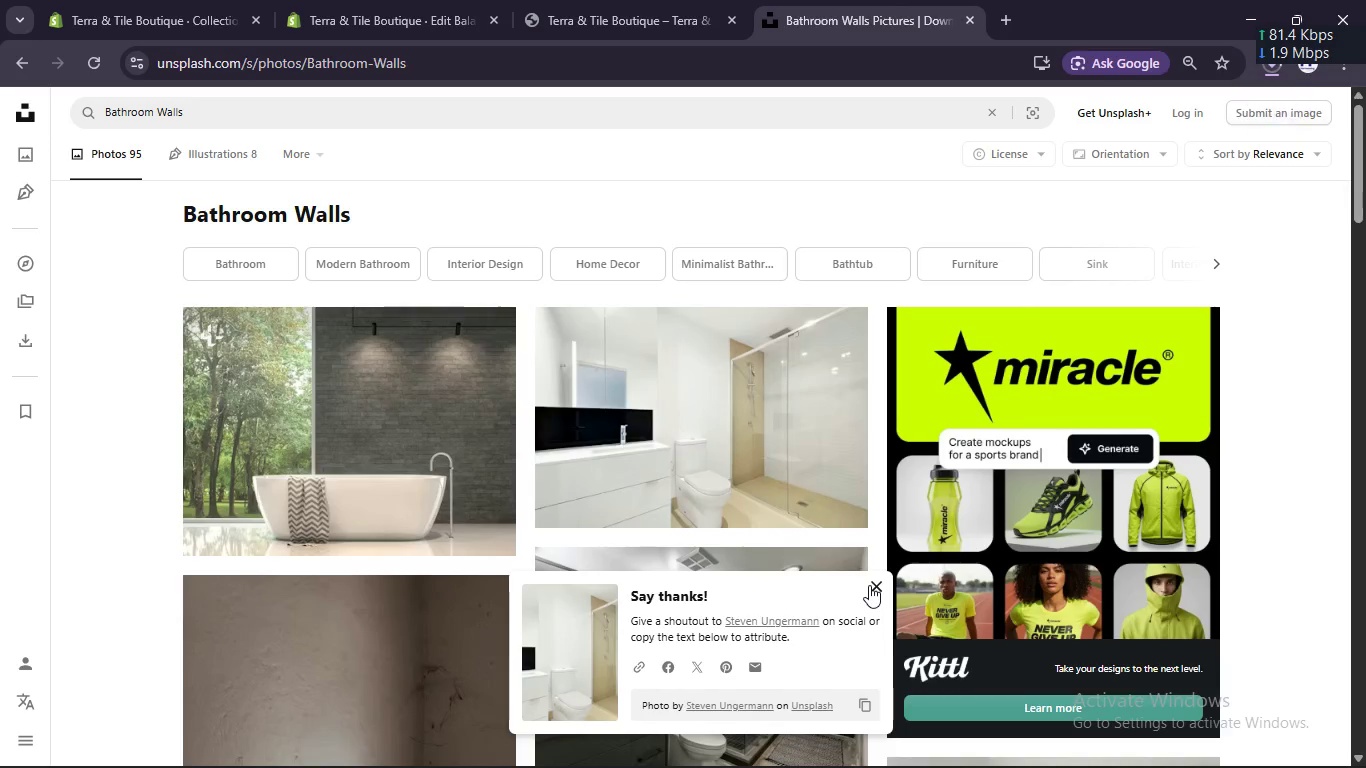 
left_click([869, 585])
 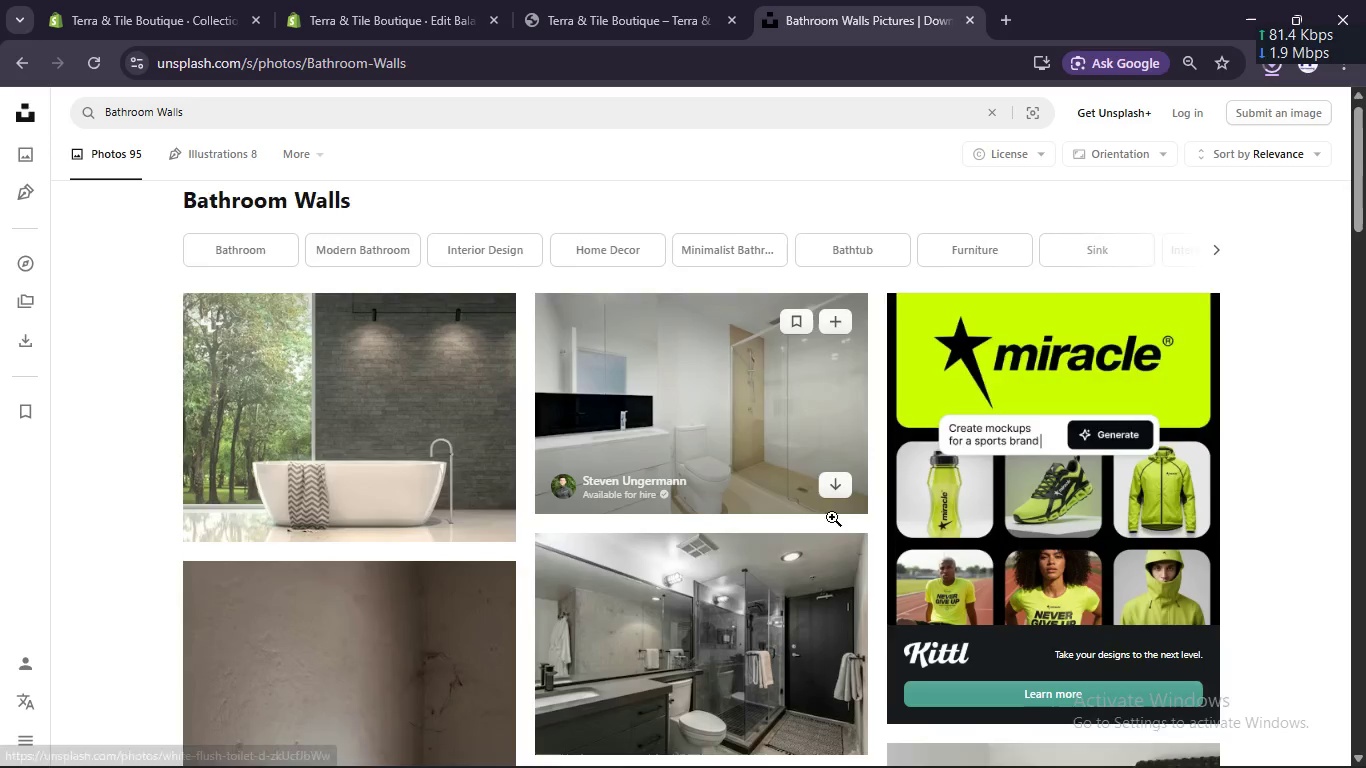 
scroll: coordinate [832, 517], scroll_direction: down, amount: 3.0
 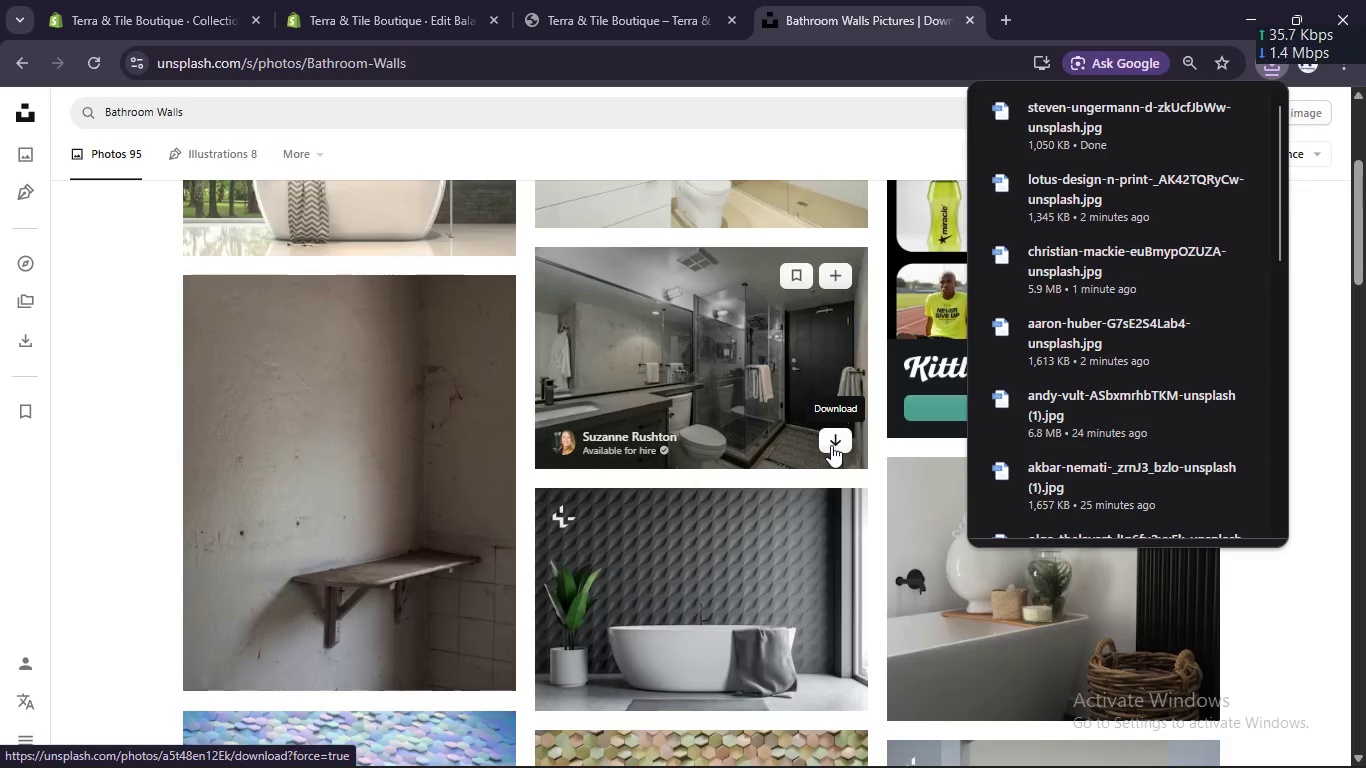 
left_click([831, 445])
 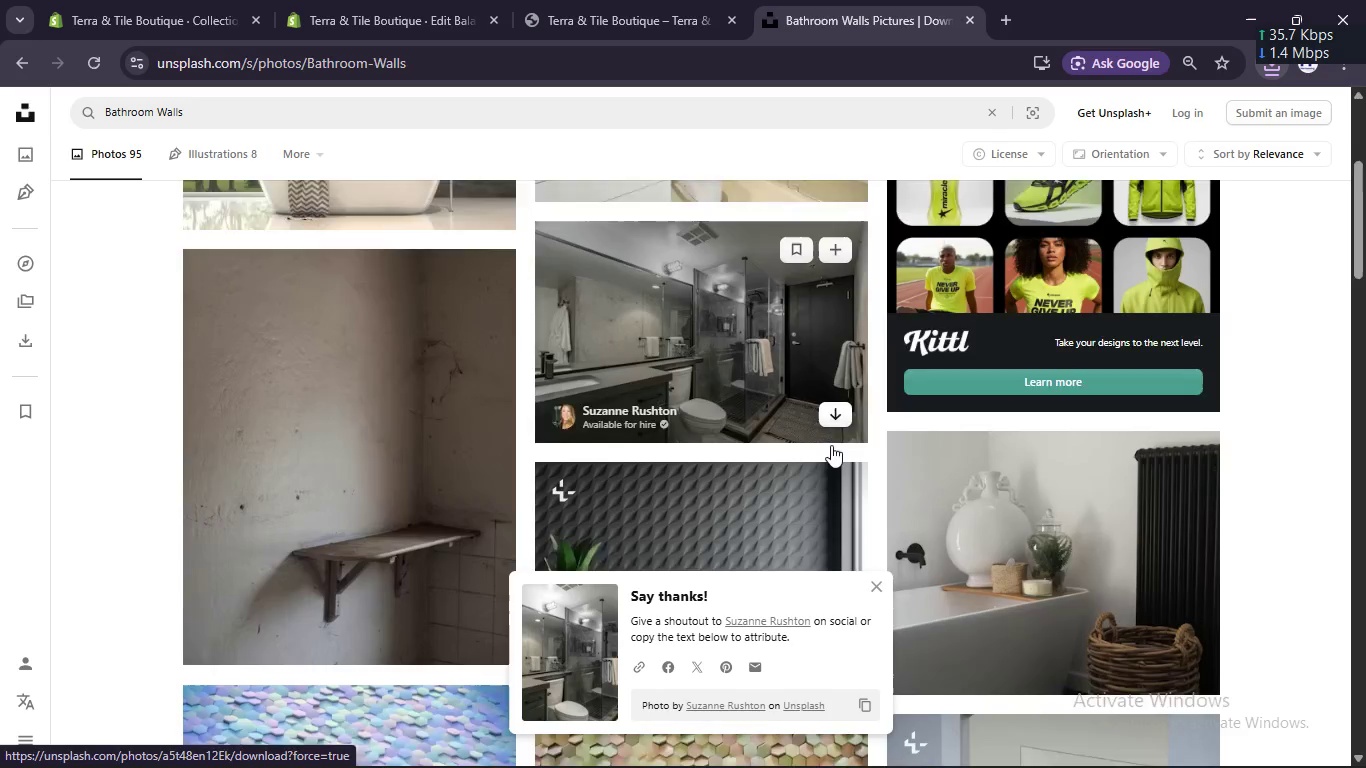 
scroll: coordinate [831, 445], scroll_direction: down, amount: 3.0
 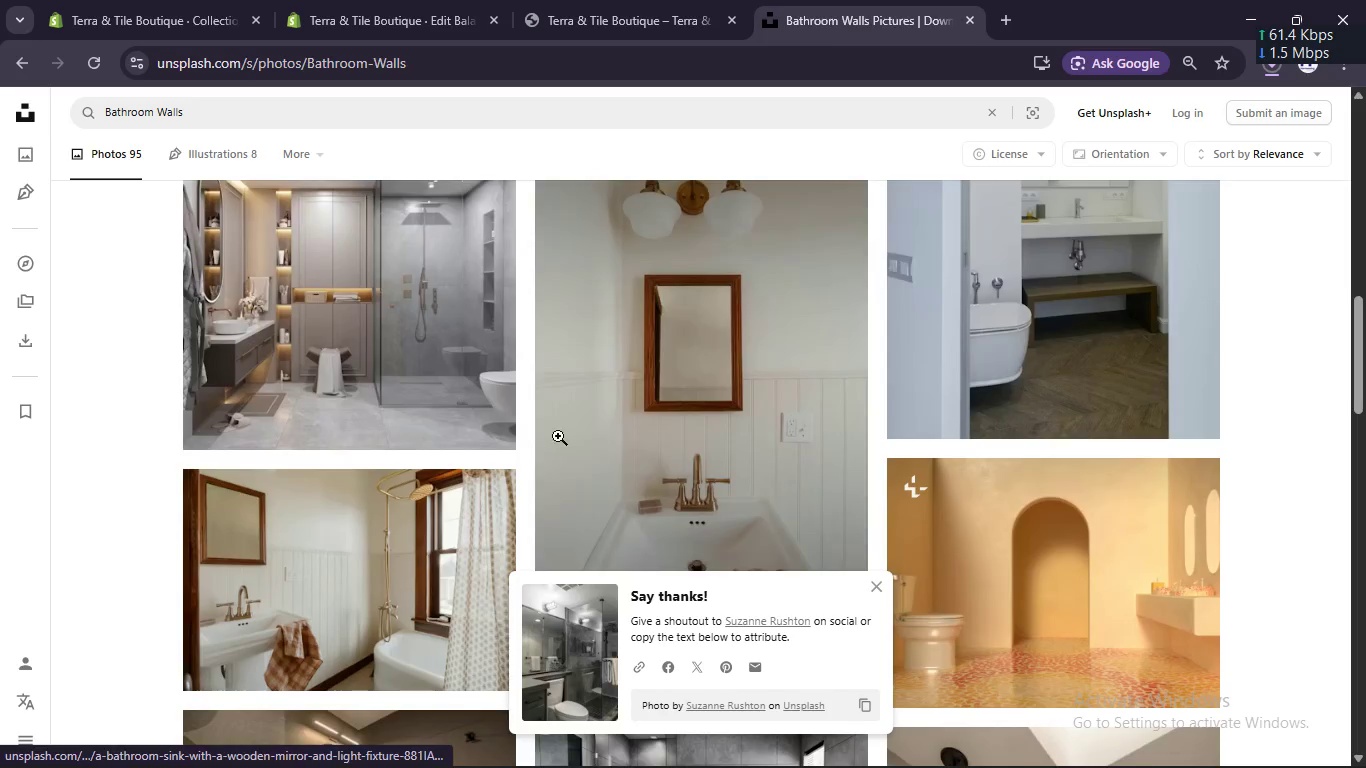 
left_click([483, 428])
 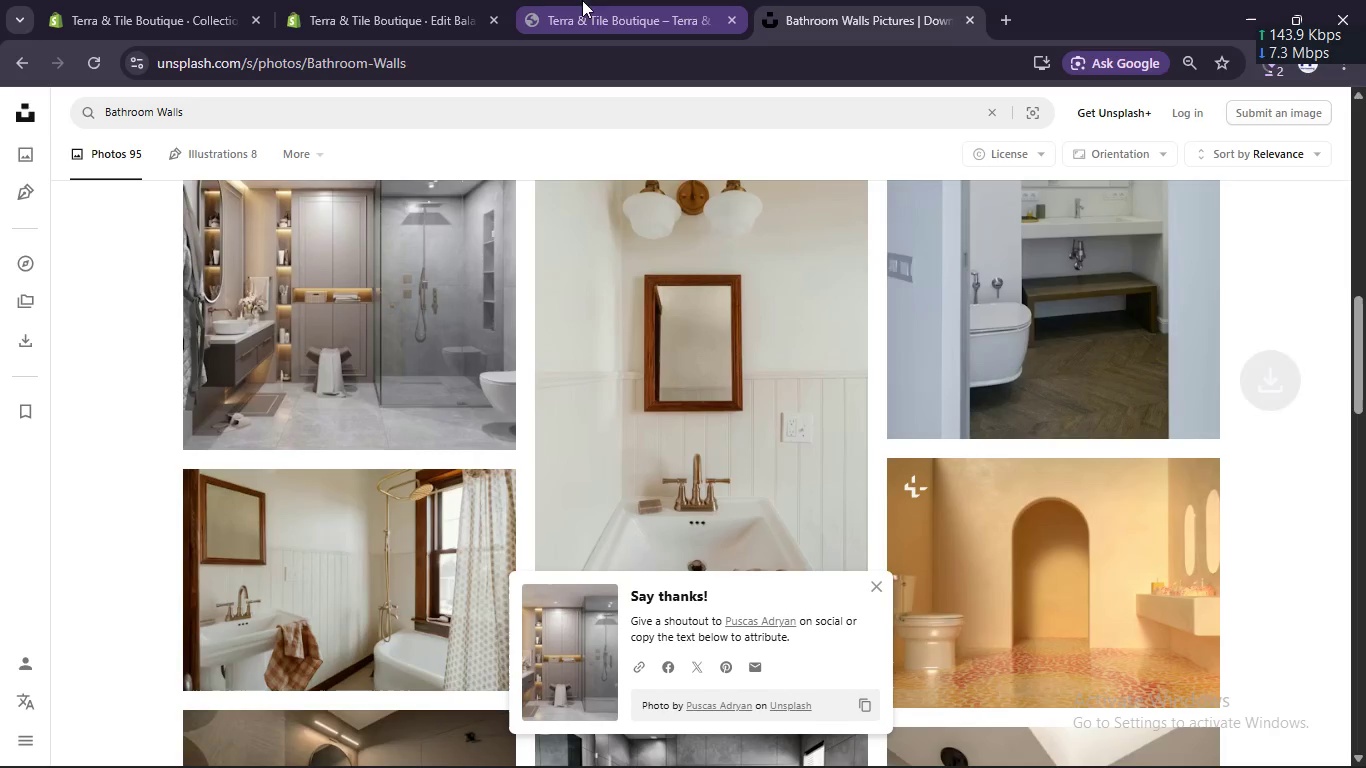 
left_click([381, 5])
 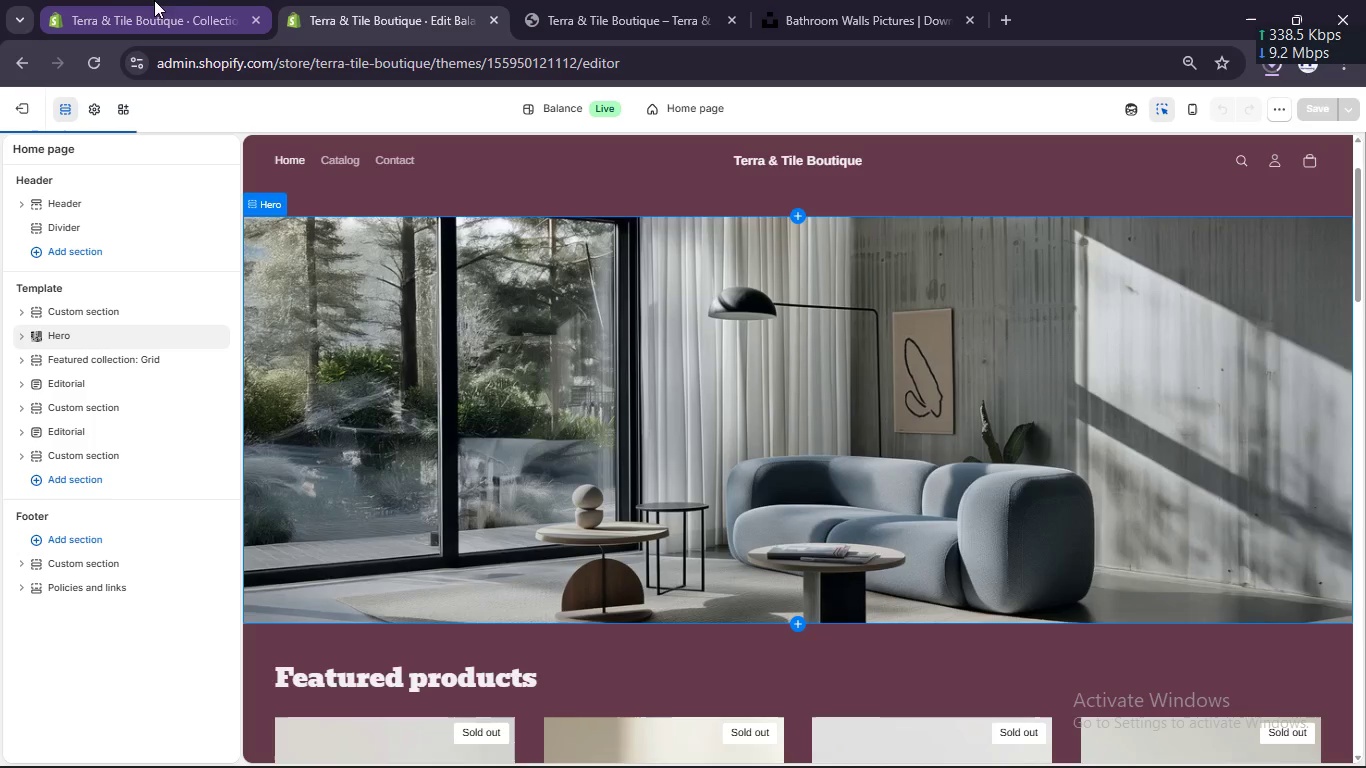 
left_click([154, 0])
 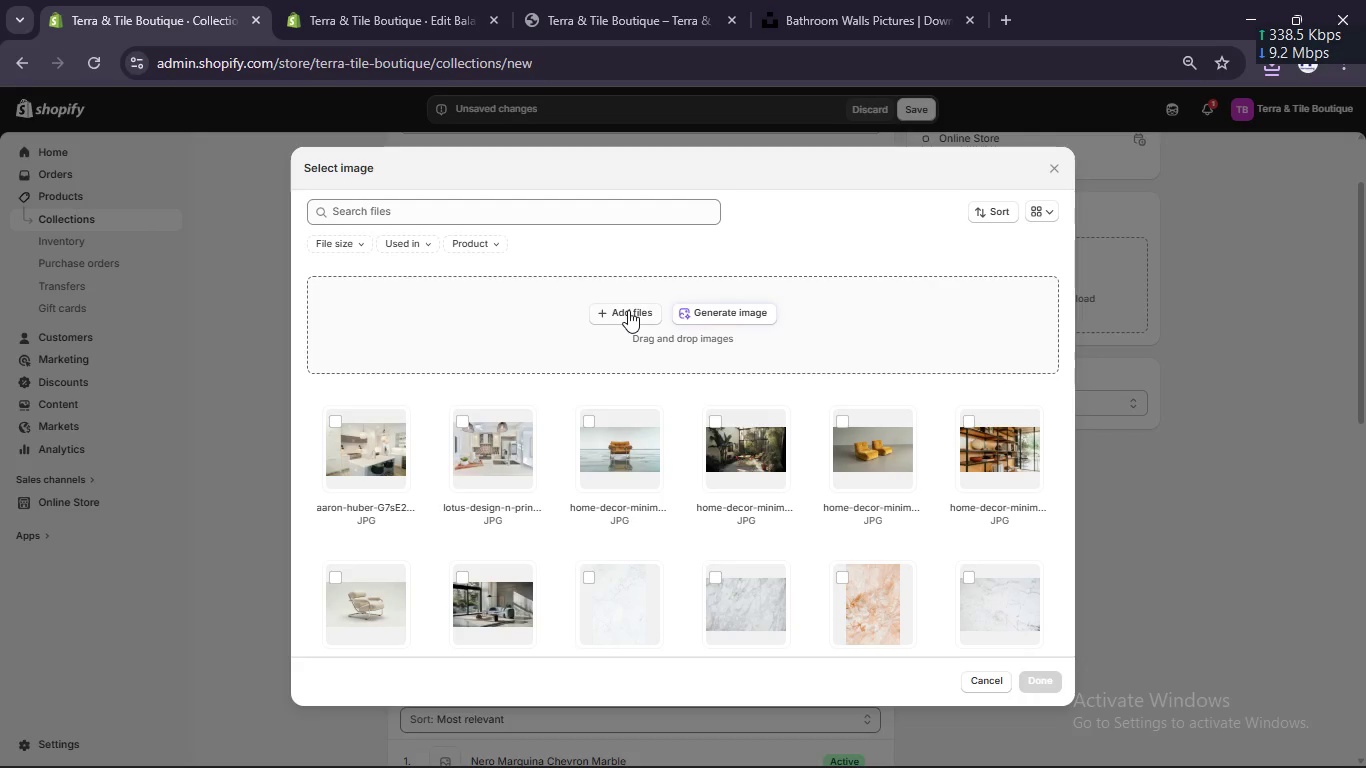 
left_click([628, 310])
 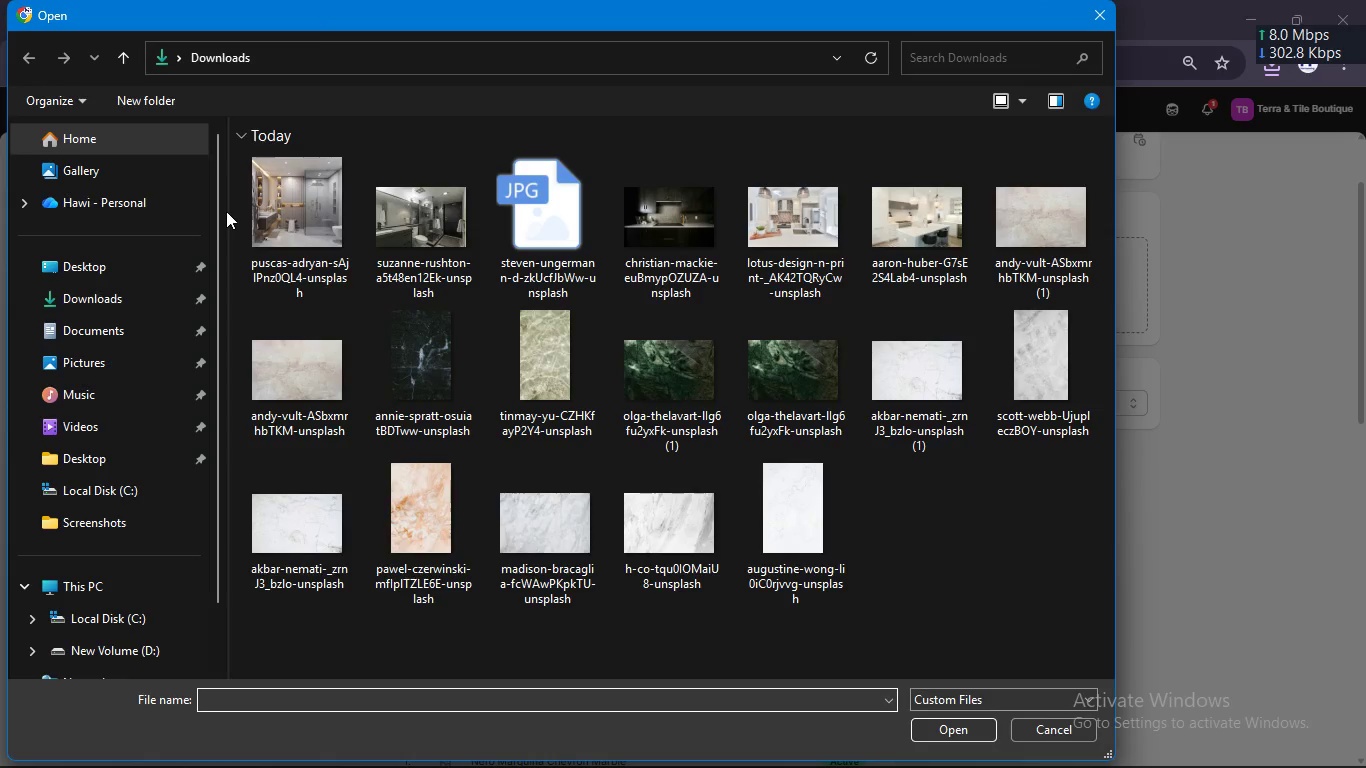 
left_click_drag(start_coordinate=[226, 211], to_coordinate=[536, 237])
 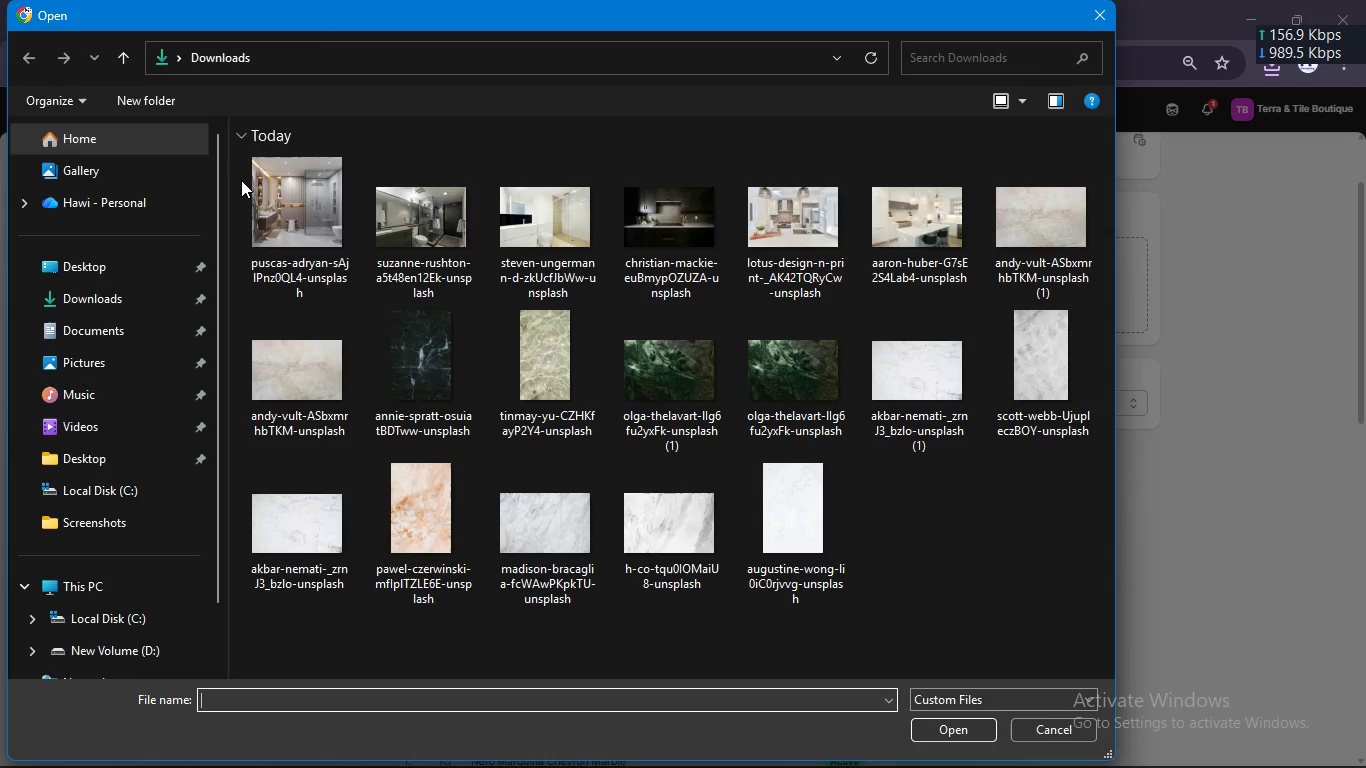 
left_click_drag(start_coordinate=[241, 180], to_coordinate=[565, 260])
 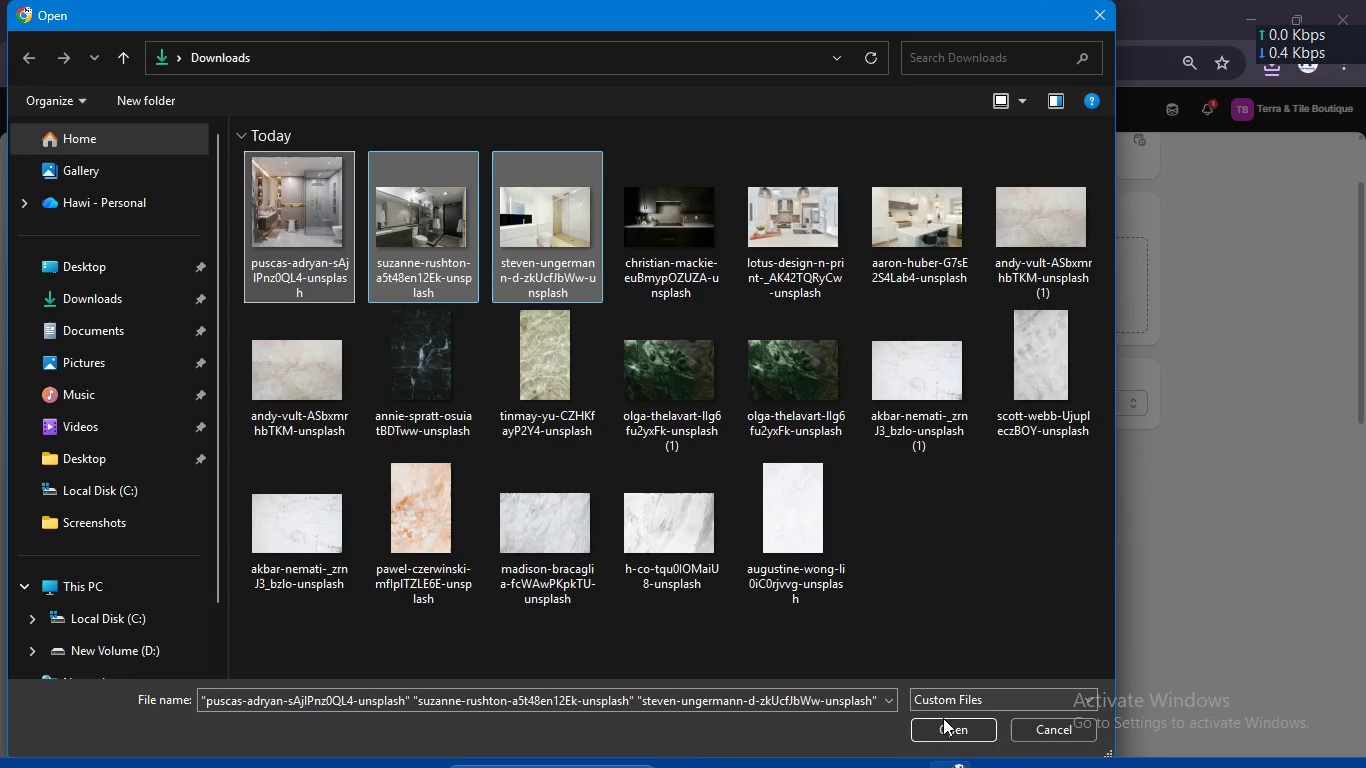 
left_click([941, 729])
 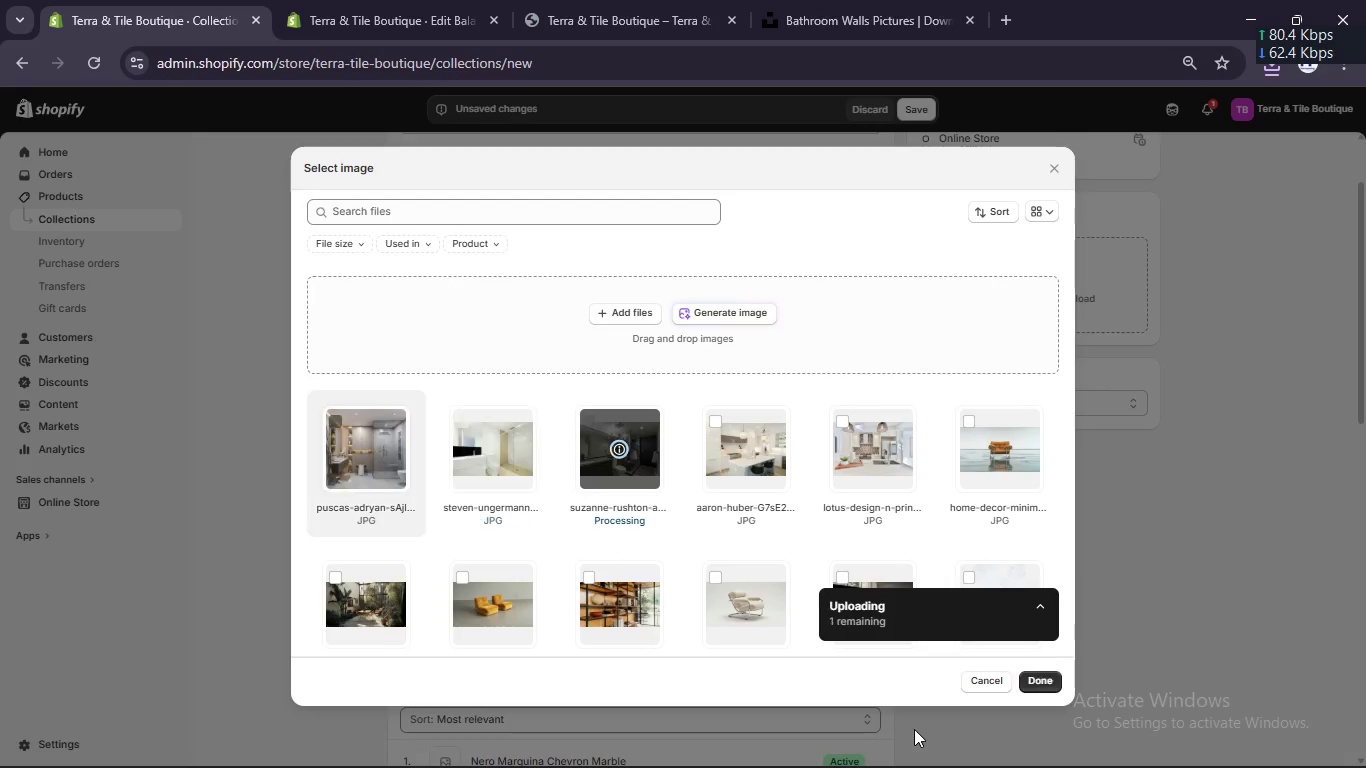 
wait(15.62)
 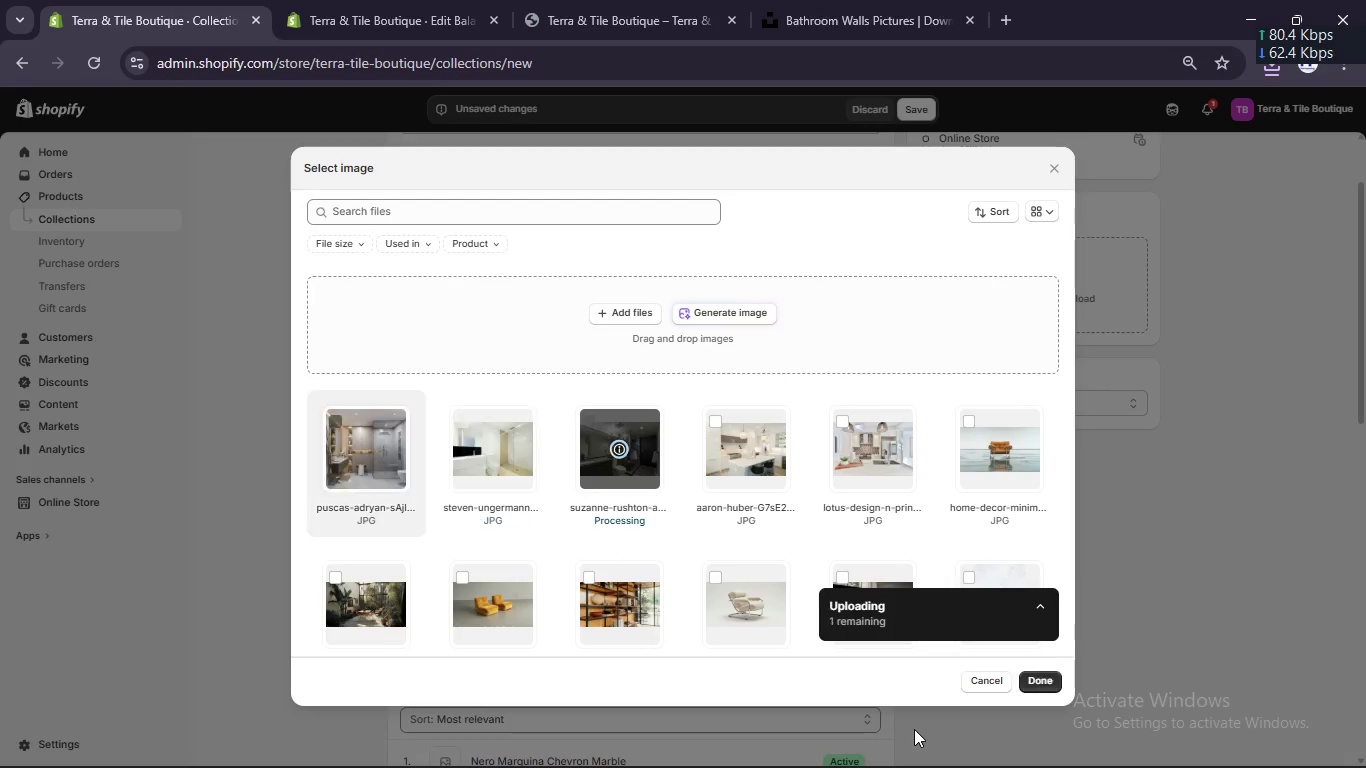 
left_click([1035, 688])
 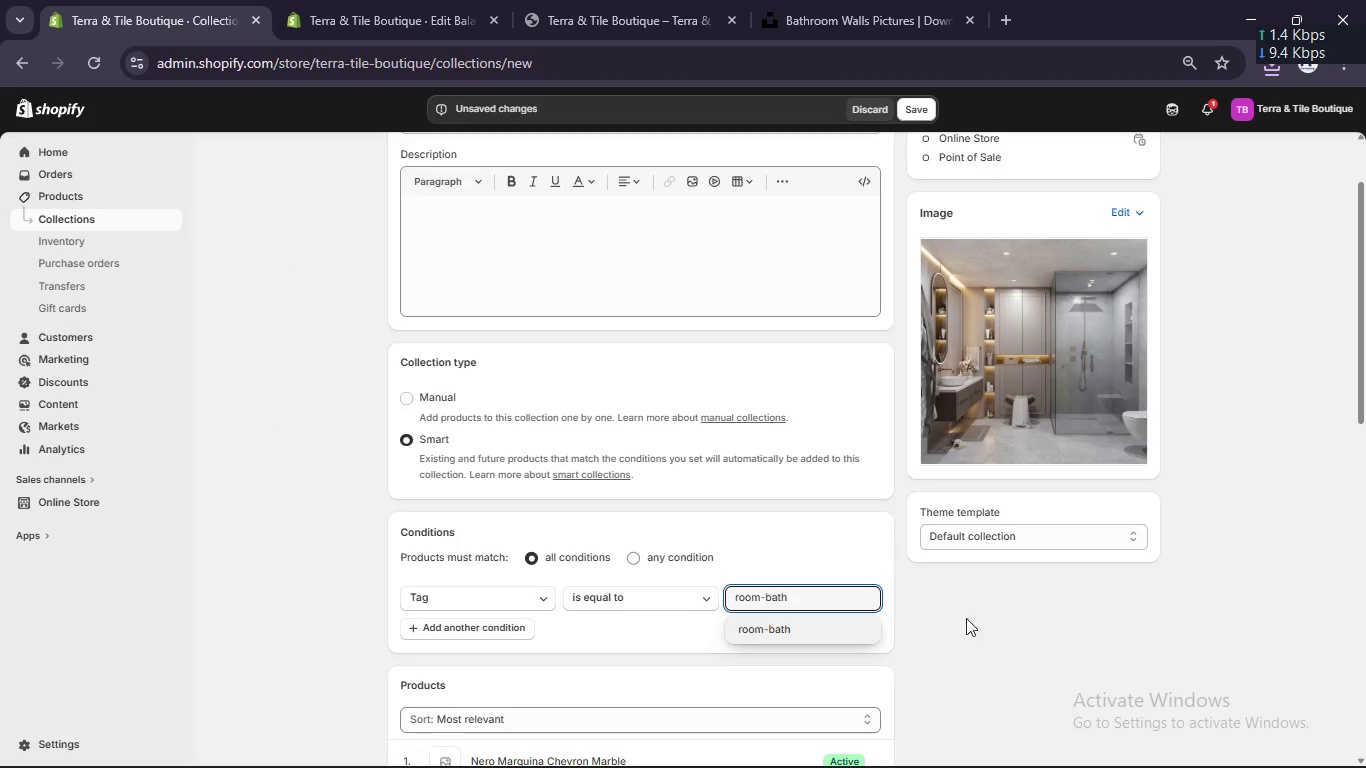 
scroll: coordinate [822, 254], scroll_direction: up, amount: 5.0
 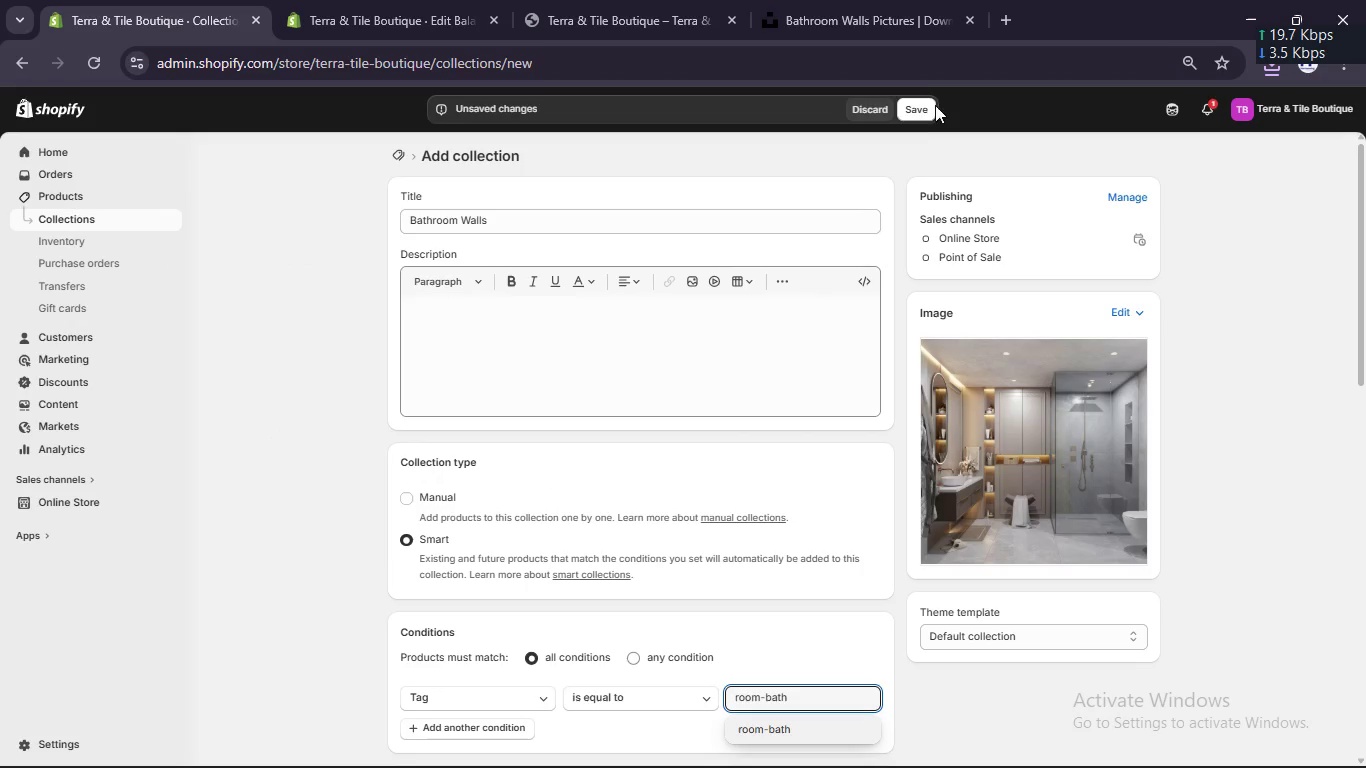 
left_click([926, 103])
 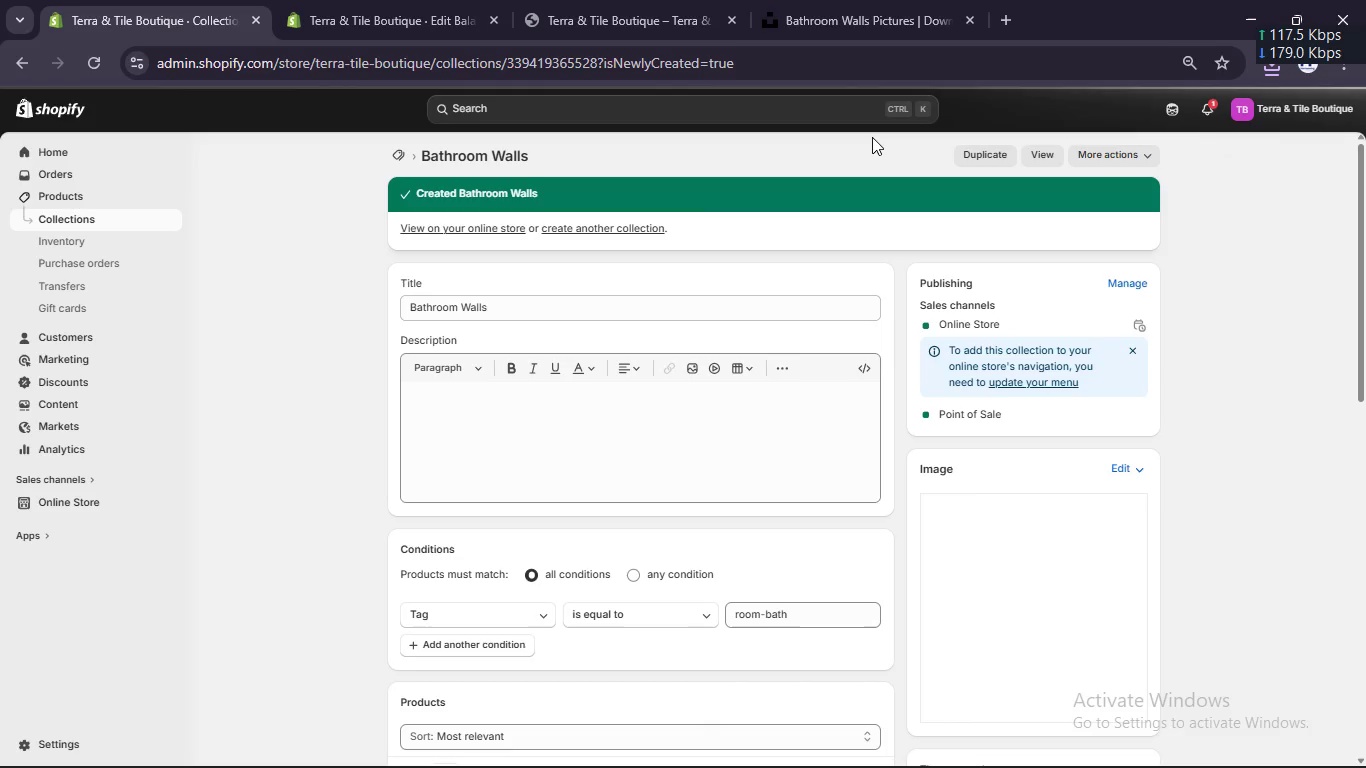 
wait(7.66)
 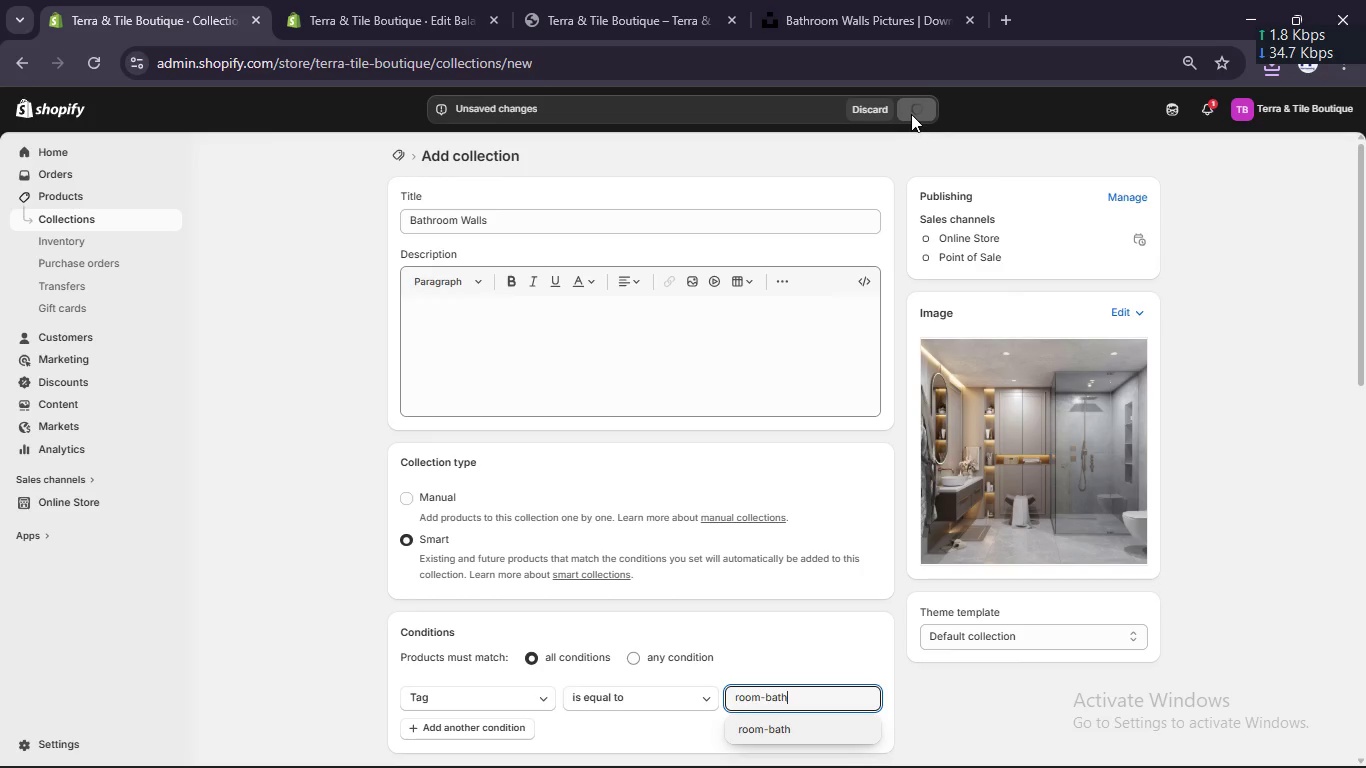 
left_click([624, 232])
 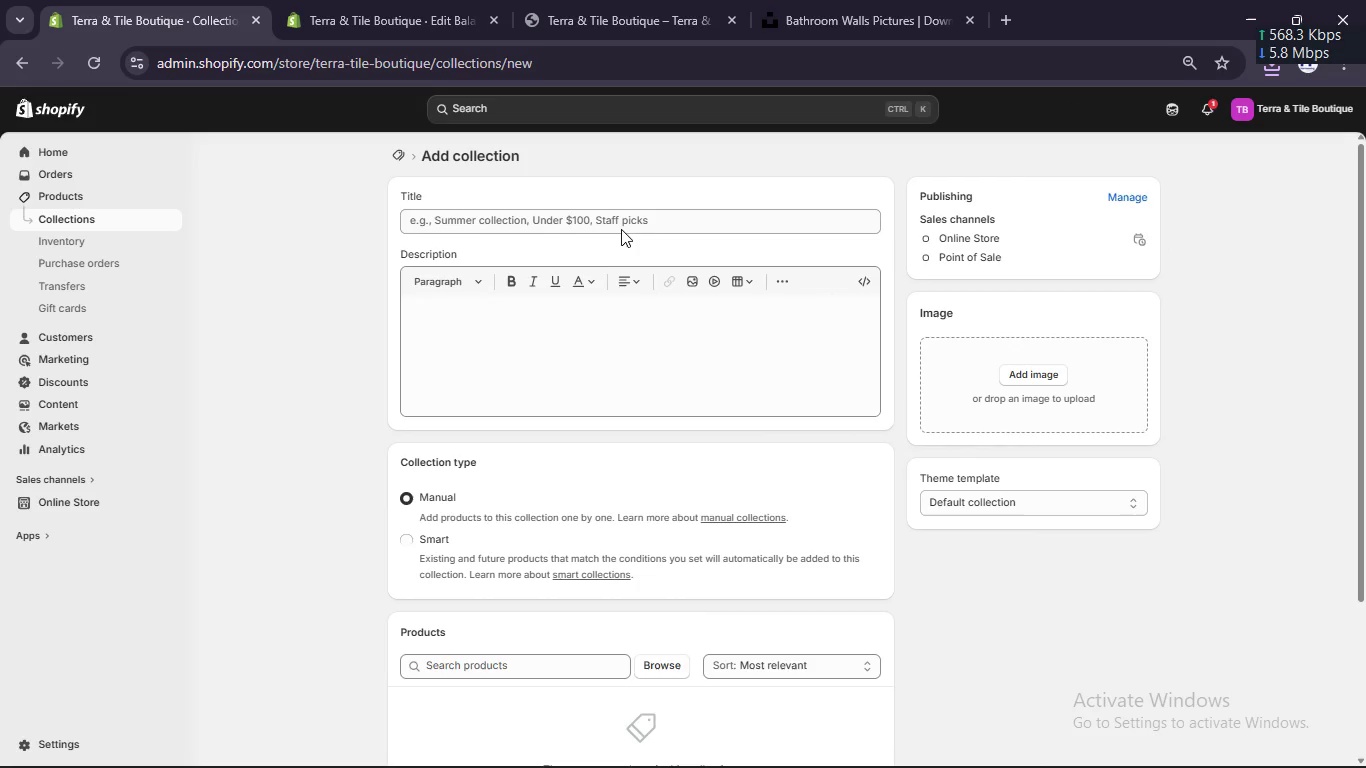 
left_click([619, 223])
 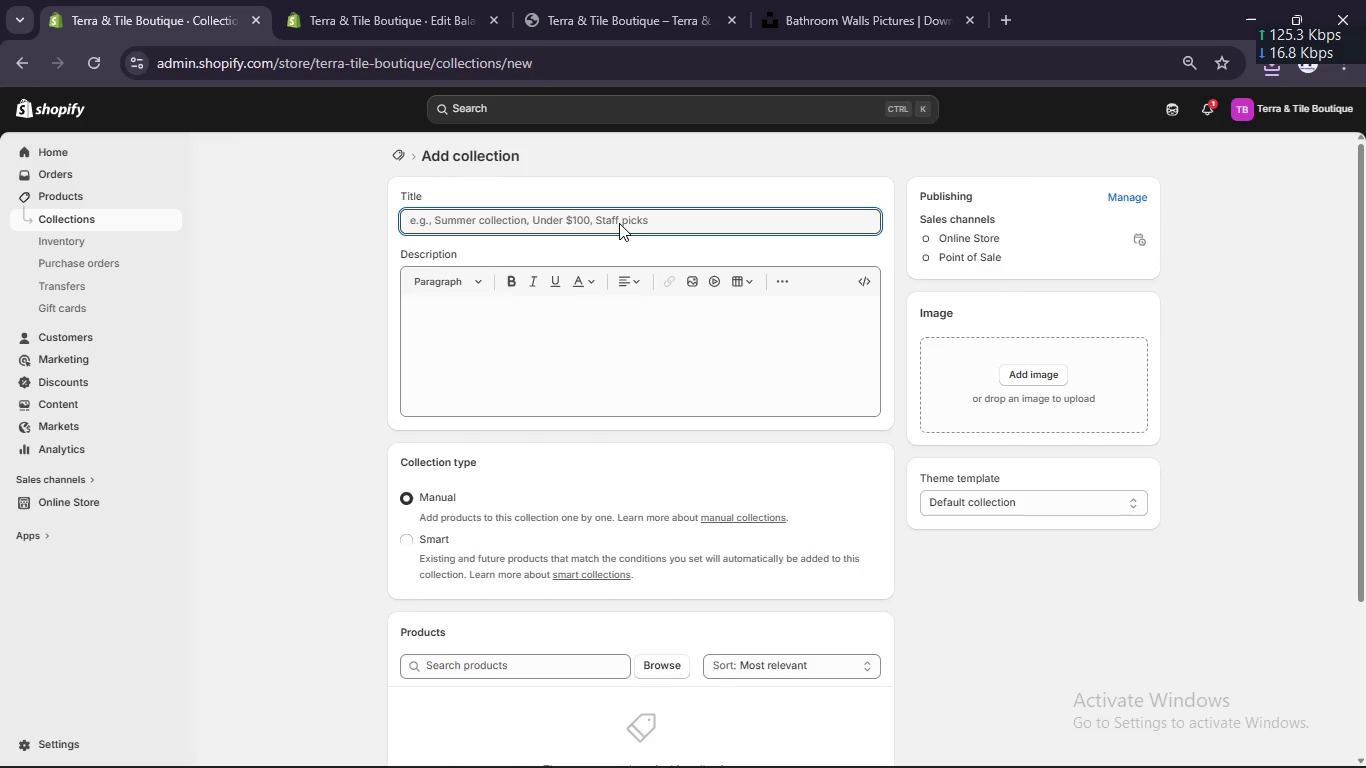 
type(Glass Mo)
 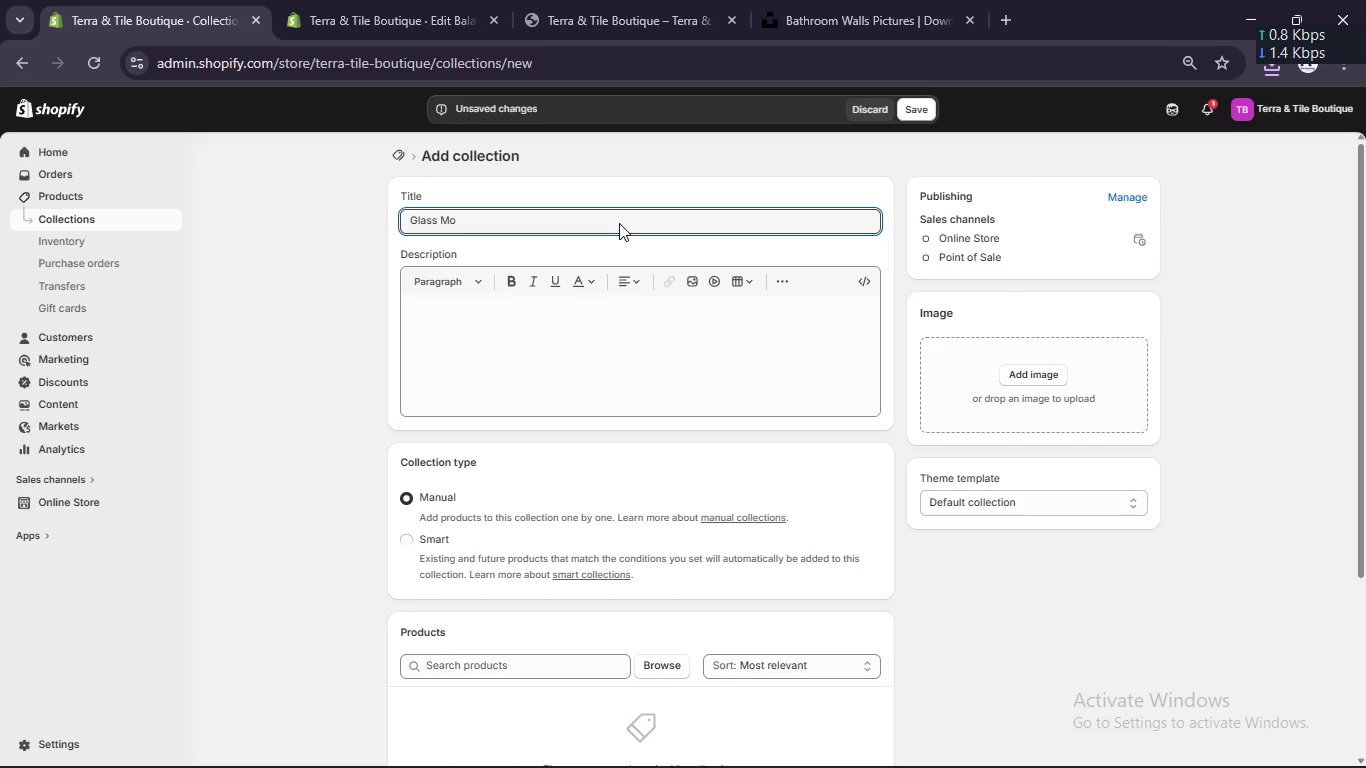 
type(saics)
 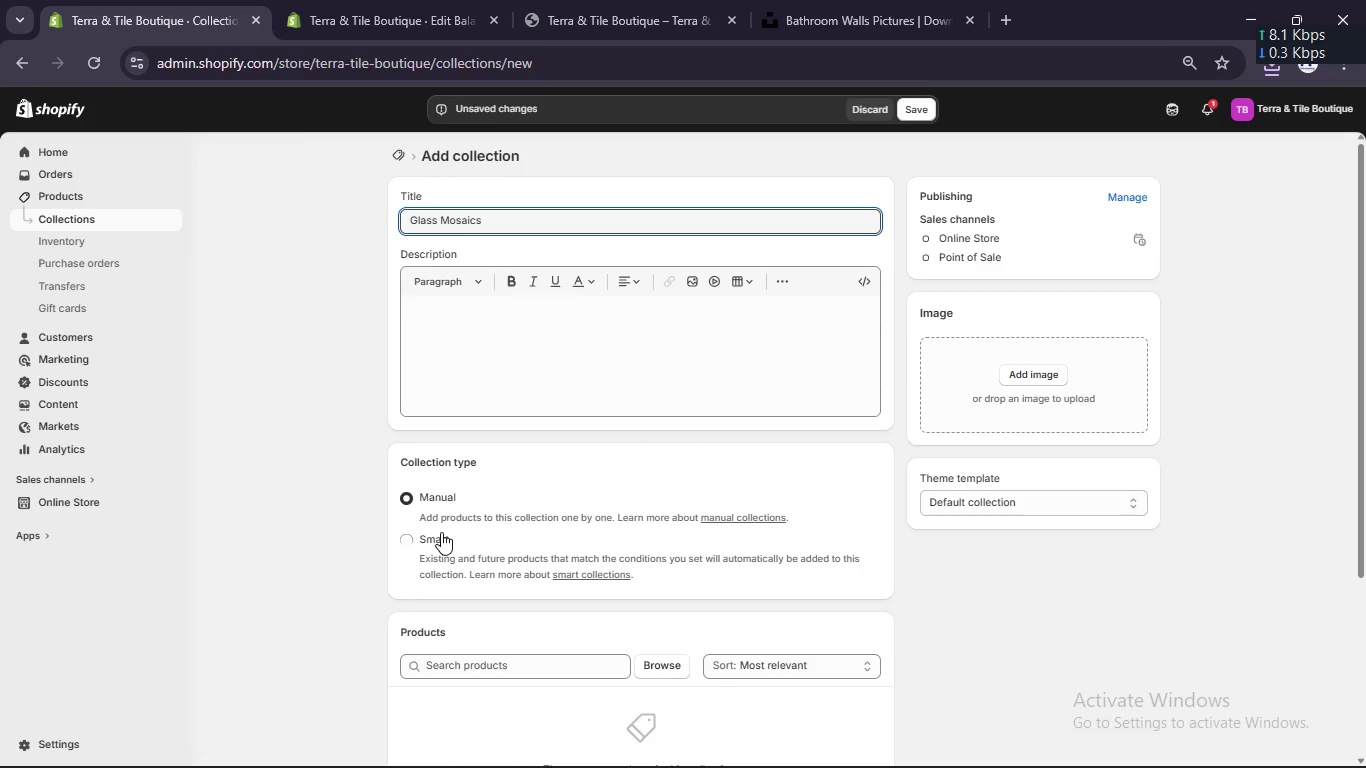 
double_click([402, 540])
 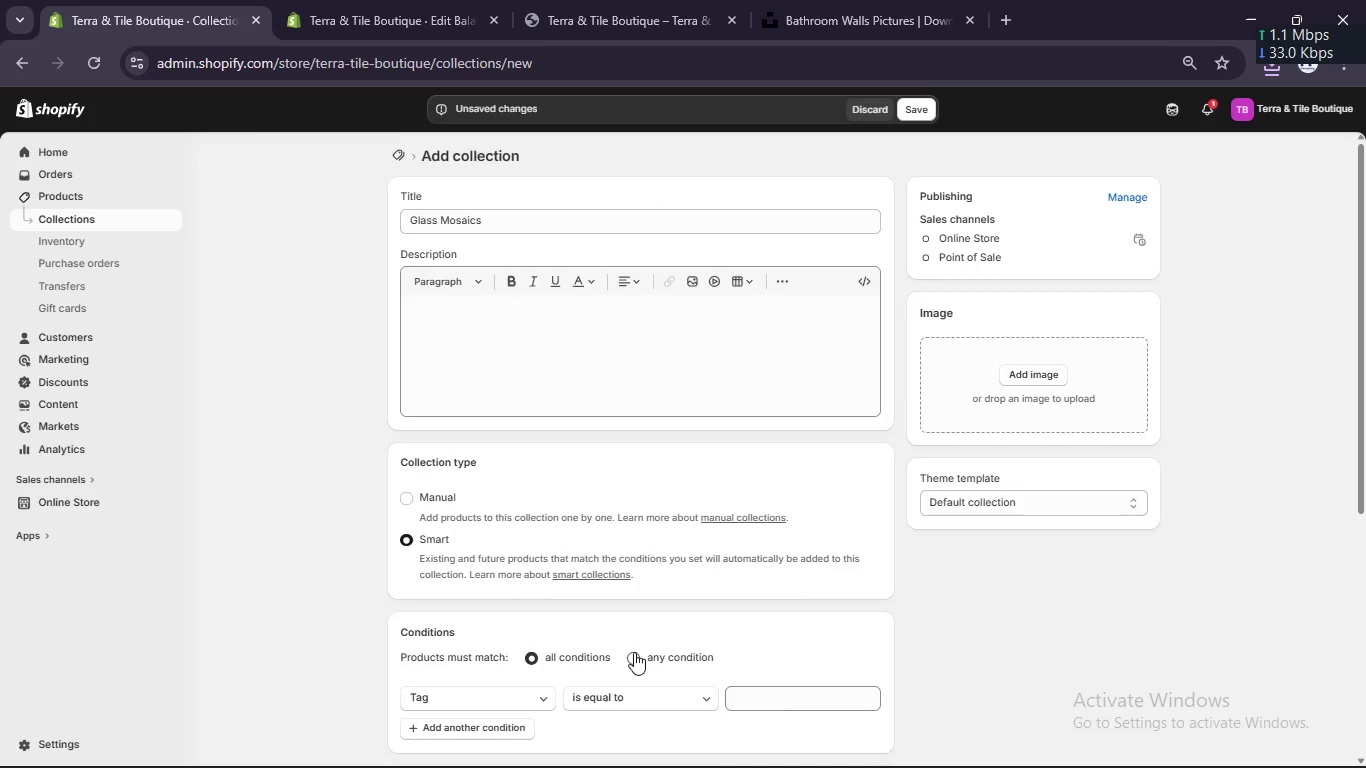 
scroll: coordinate [634, 652], scroll_direction: down, amount: 4.0
 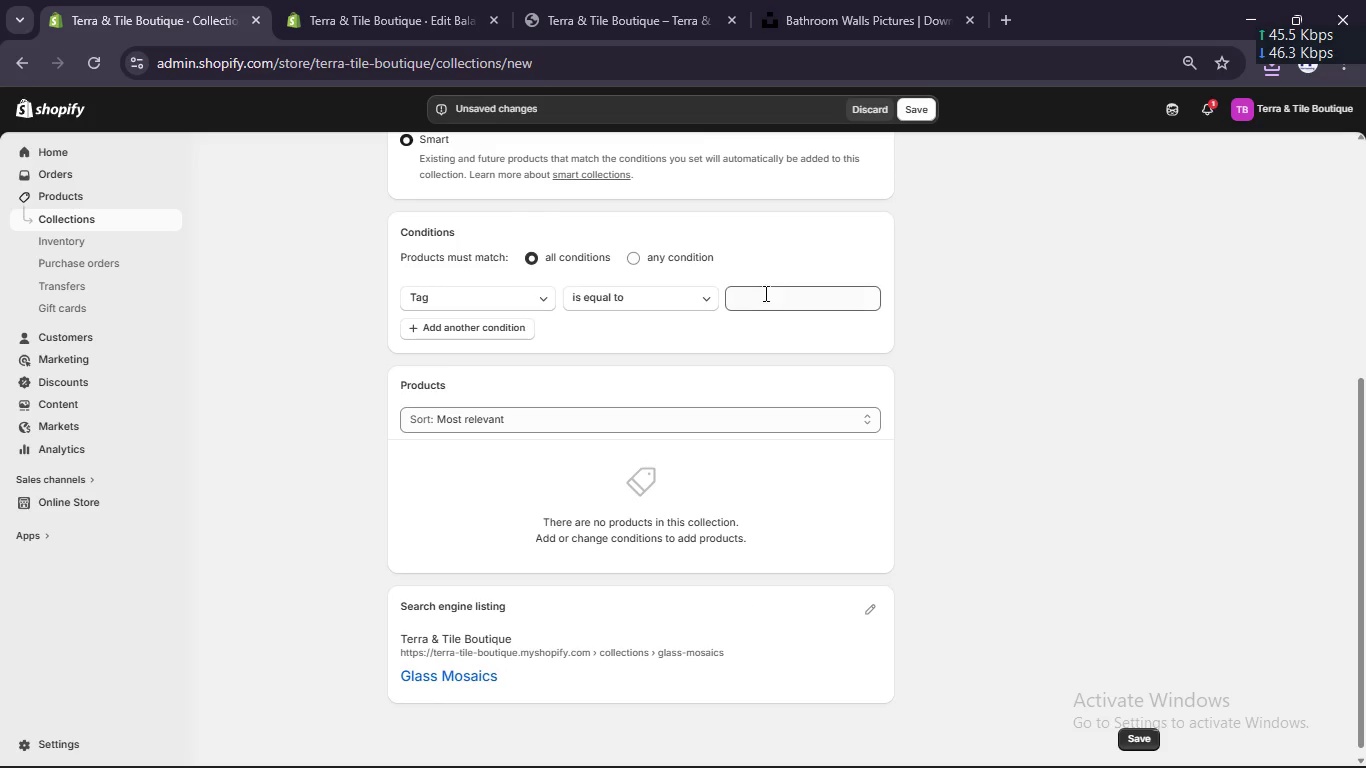 
left_click([764, 290])
 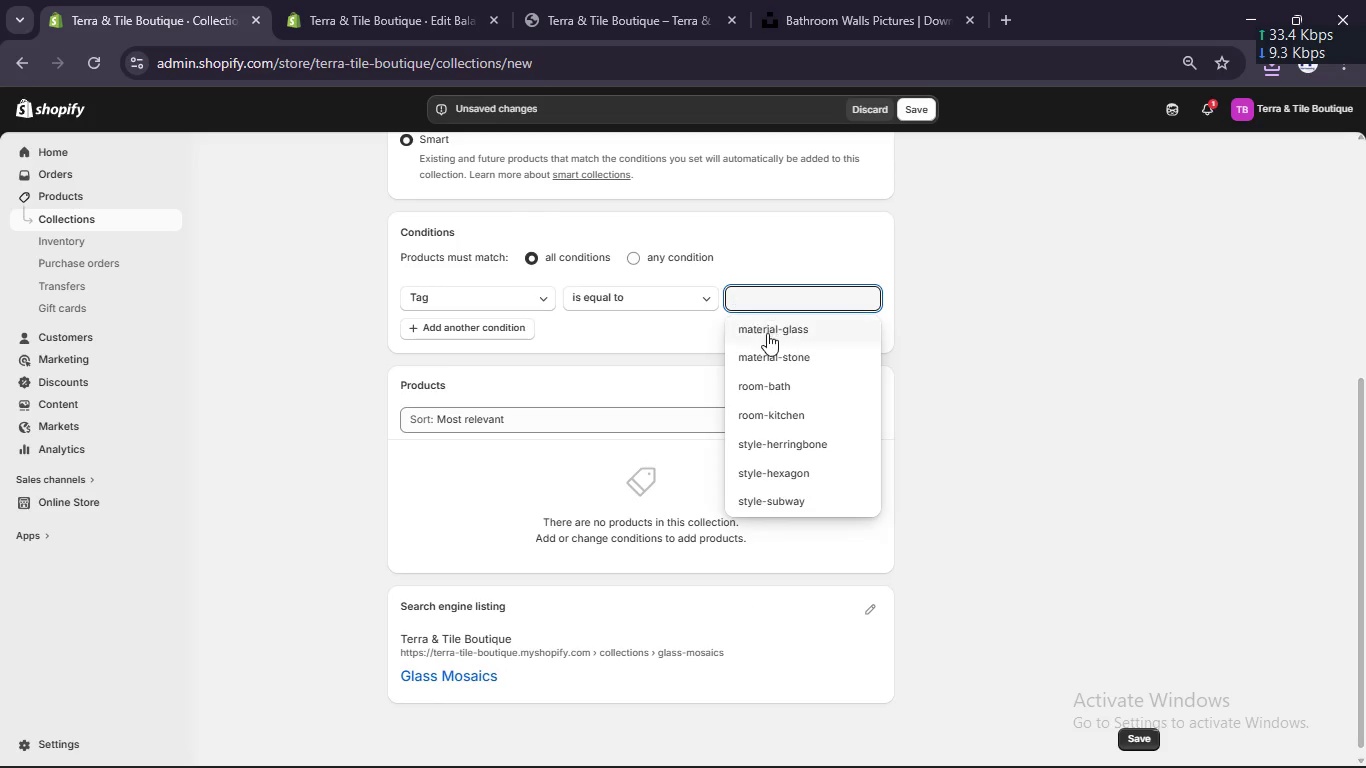 
left_click([767, 333])
 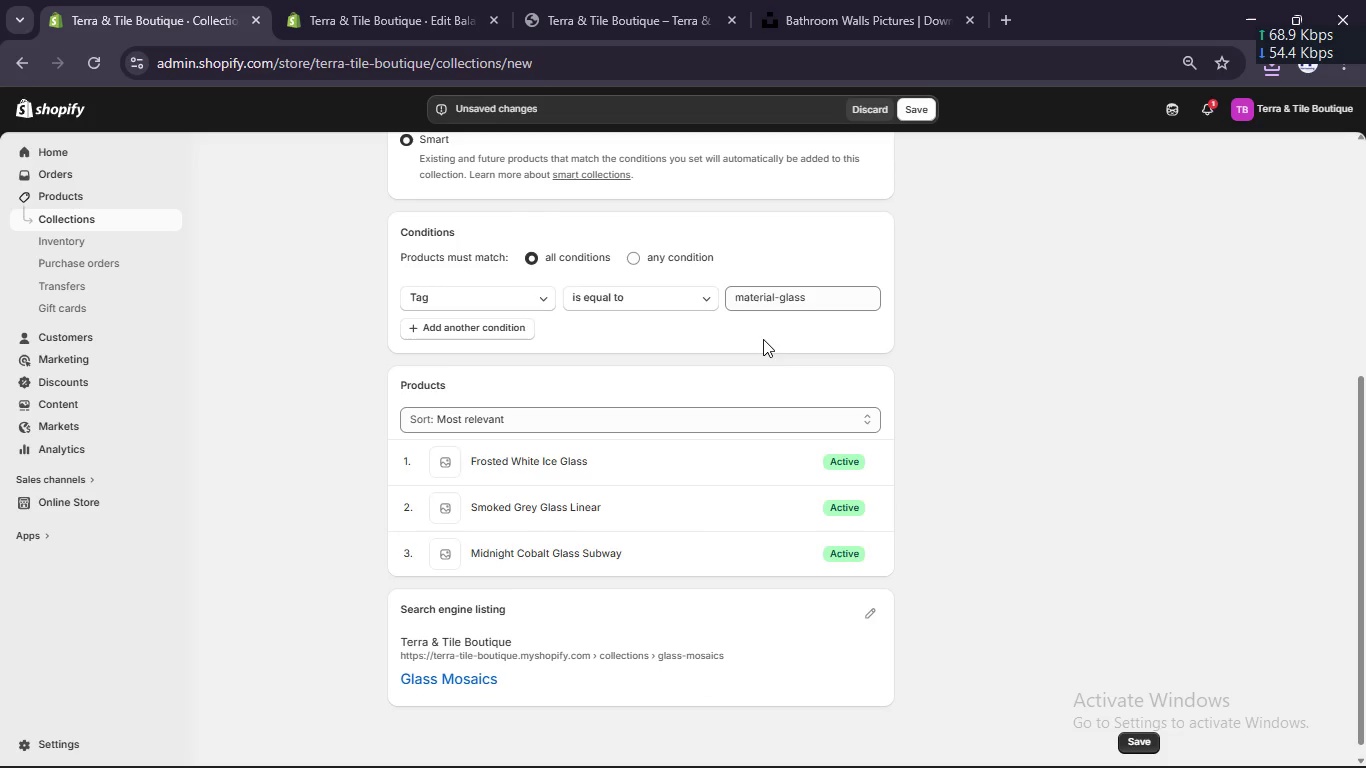 
scroll: coordinate [757, 346], scroll_direction: up, amount: 8.0
 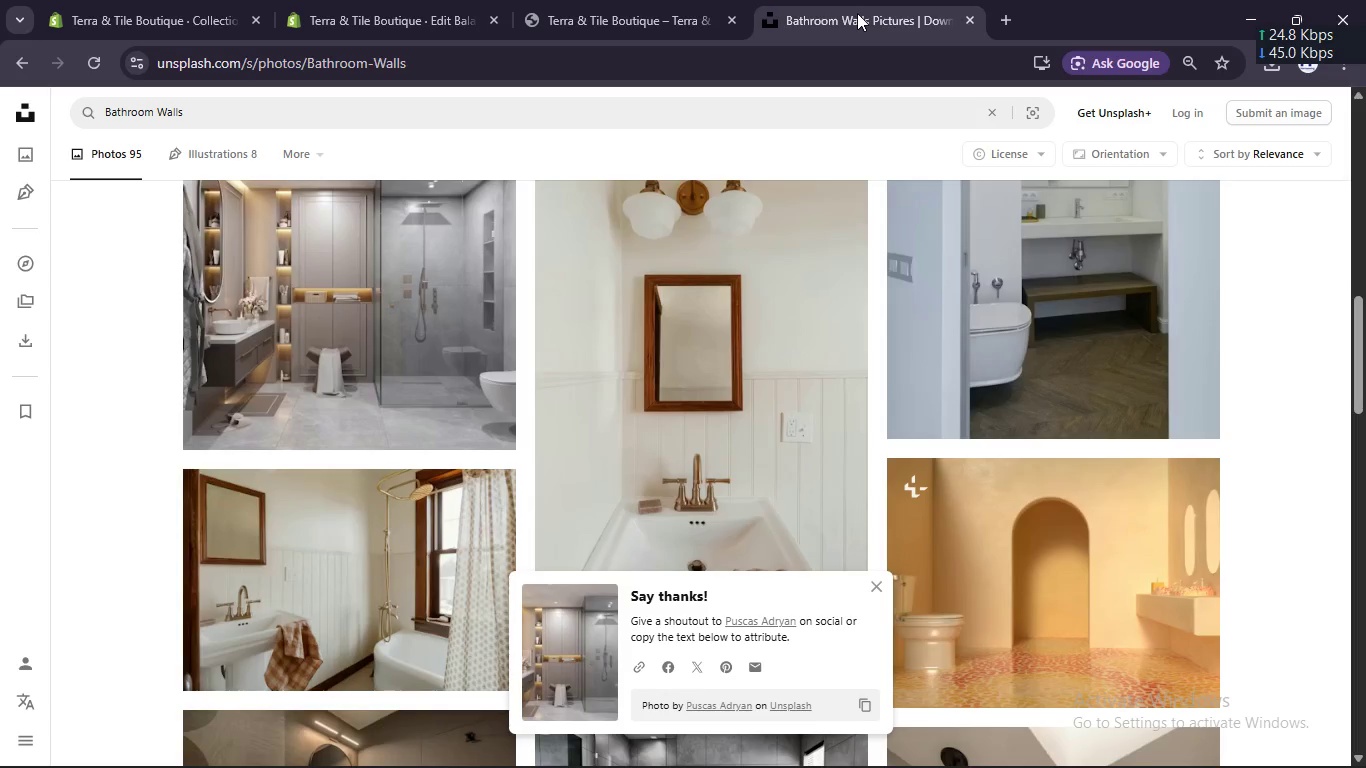 
left_click([676, 108])
 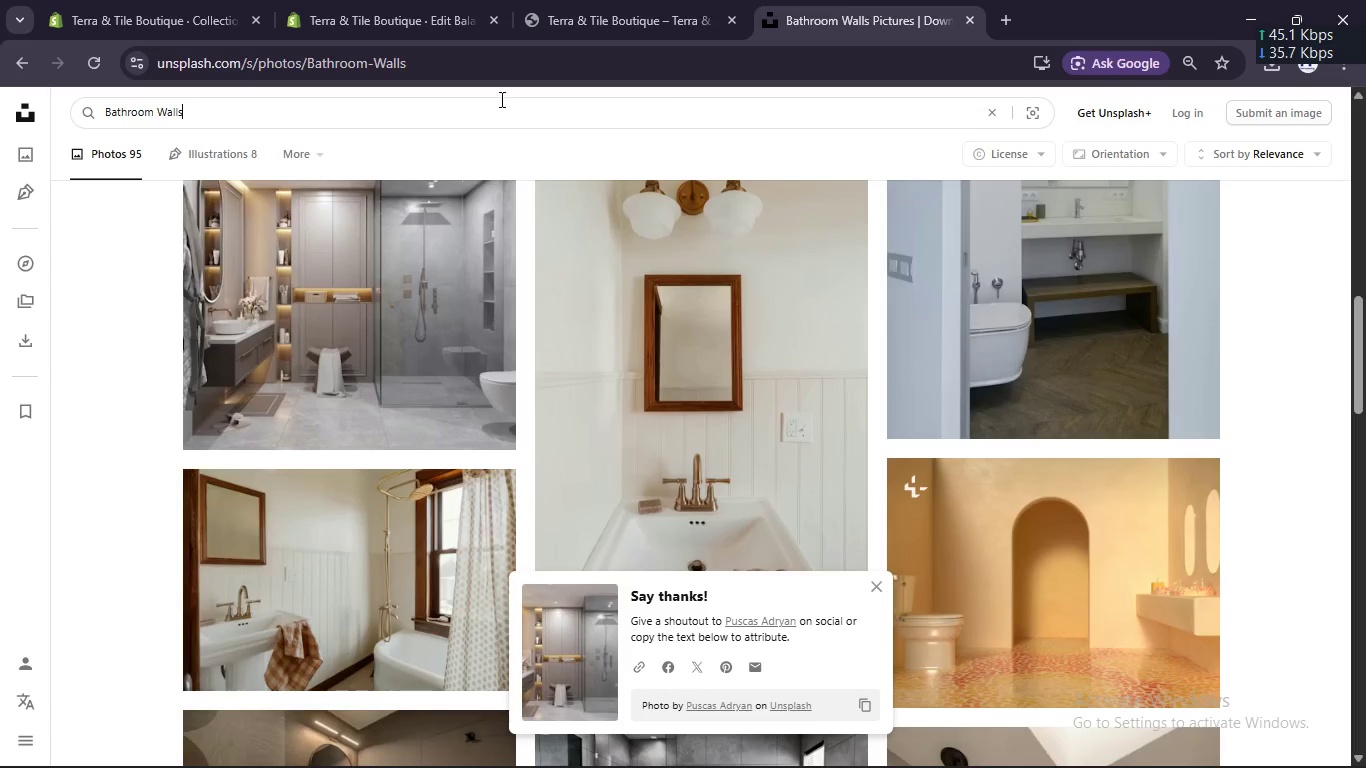 
left_click_drag(start_coordinate=[673, 108], to_coordinate=[16, 126])
 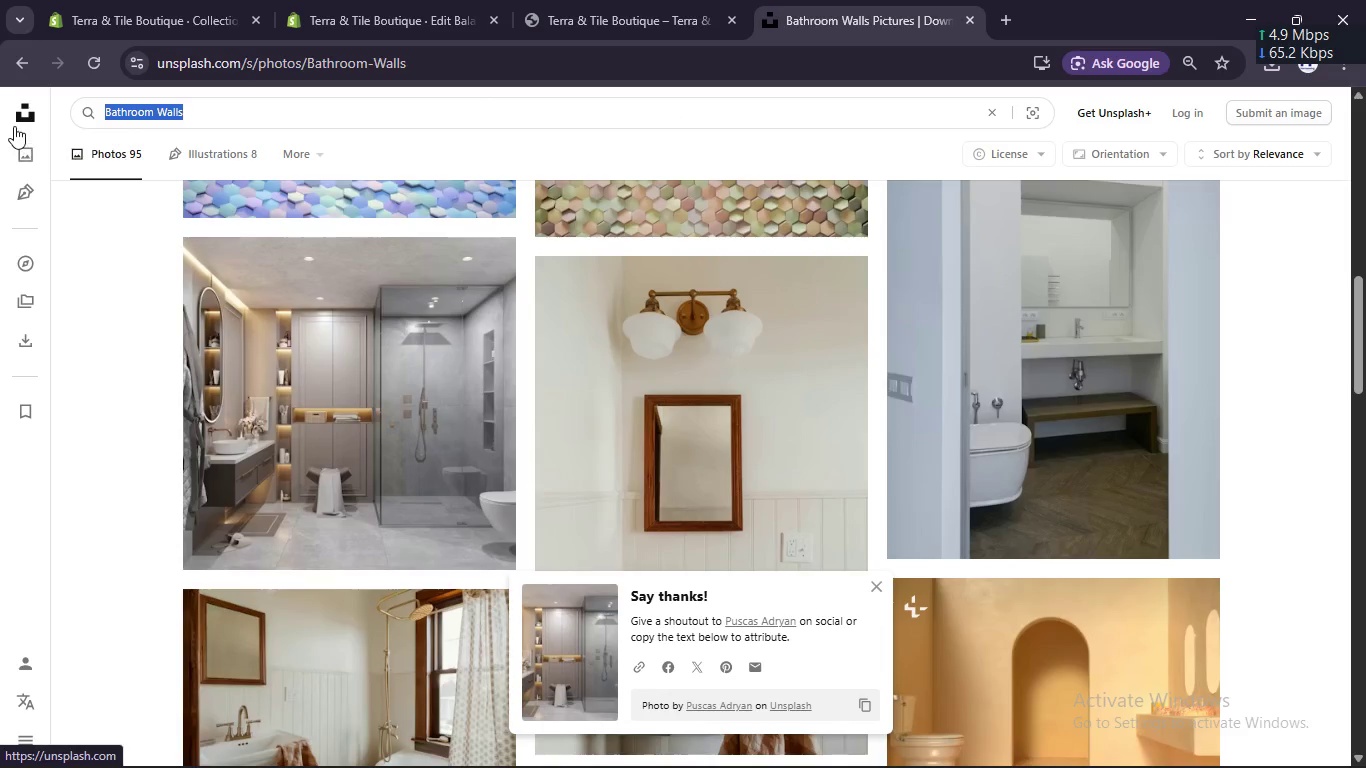 
key(Control+V)
 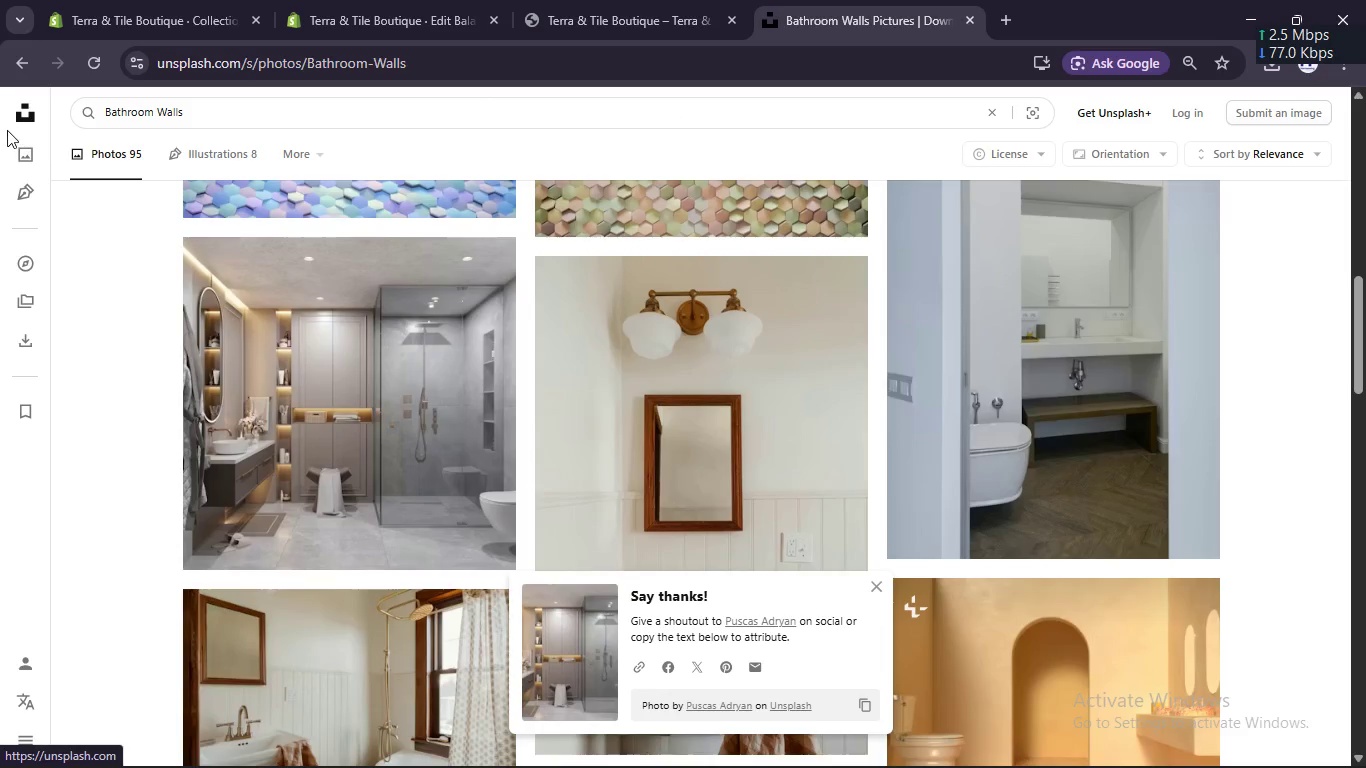 
key(Control+A)
 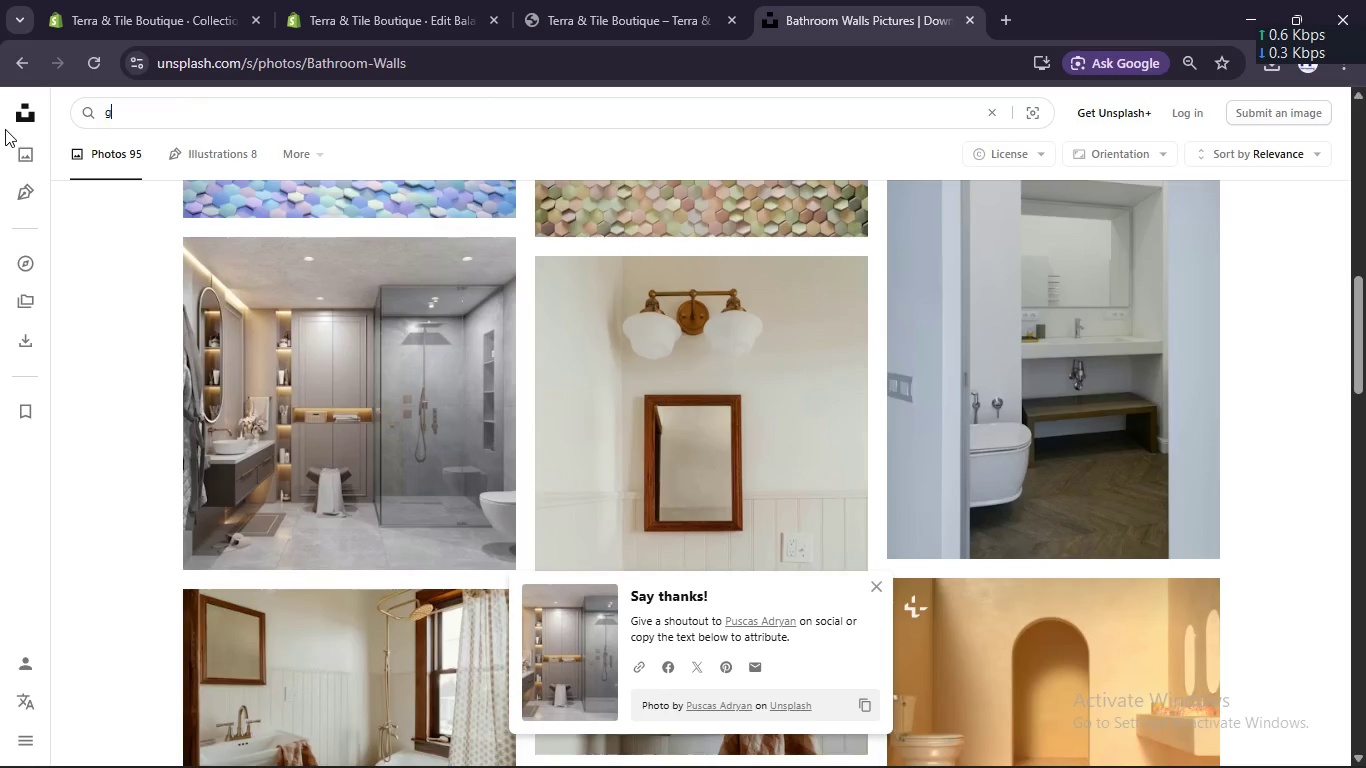 
type(glass mosaic)
 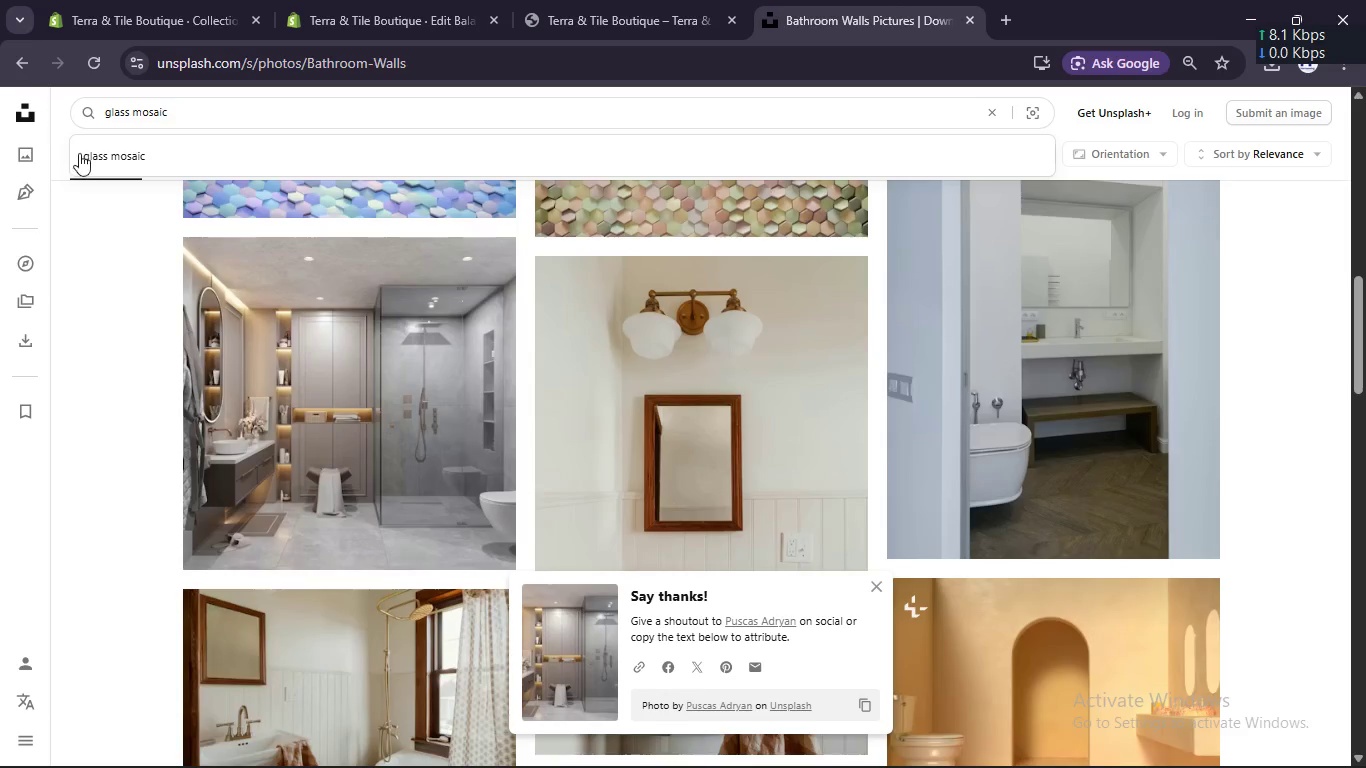 
left_click([109, 160])
 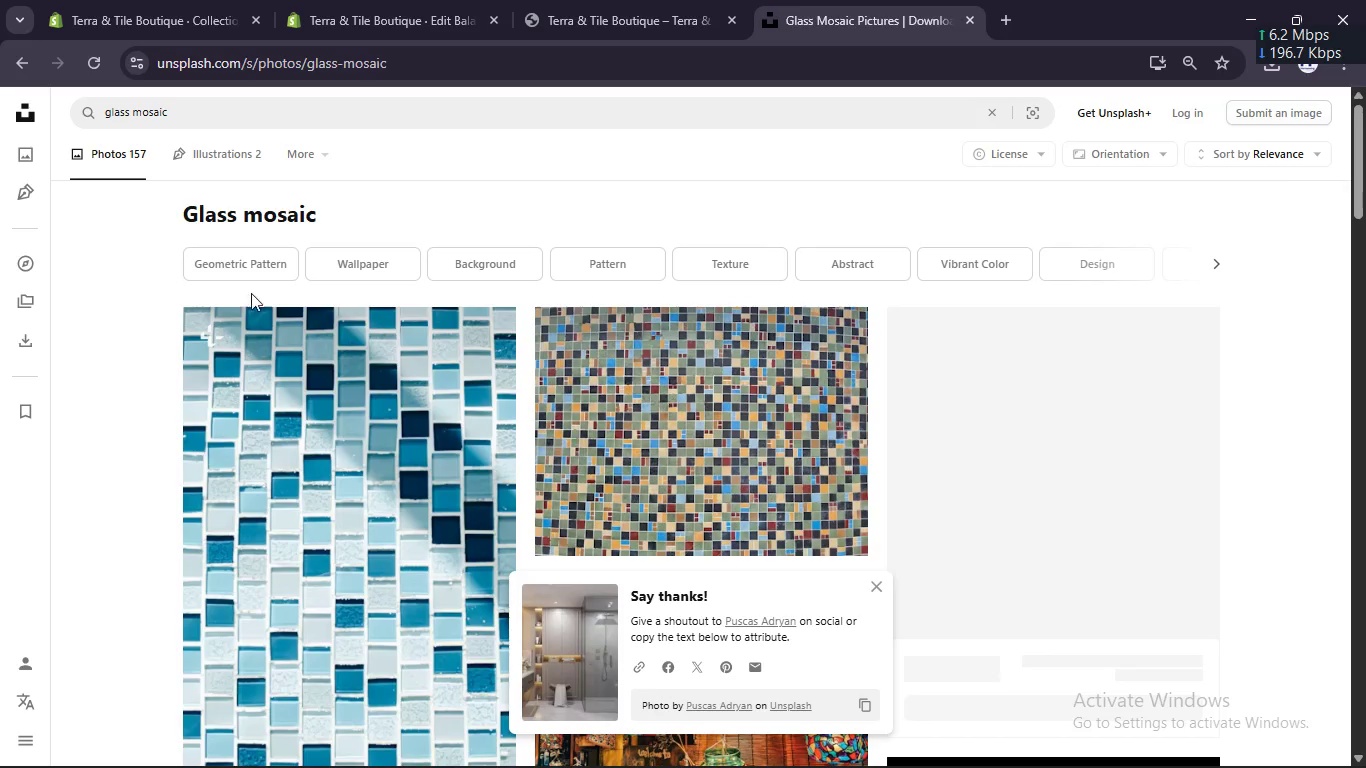 
scroll: coordinate [393, 330], scroll_direction: down, amount: 9.0
 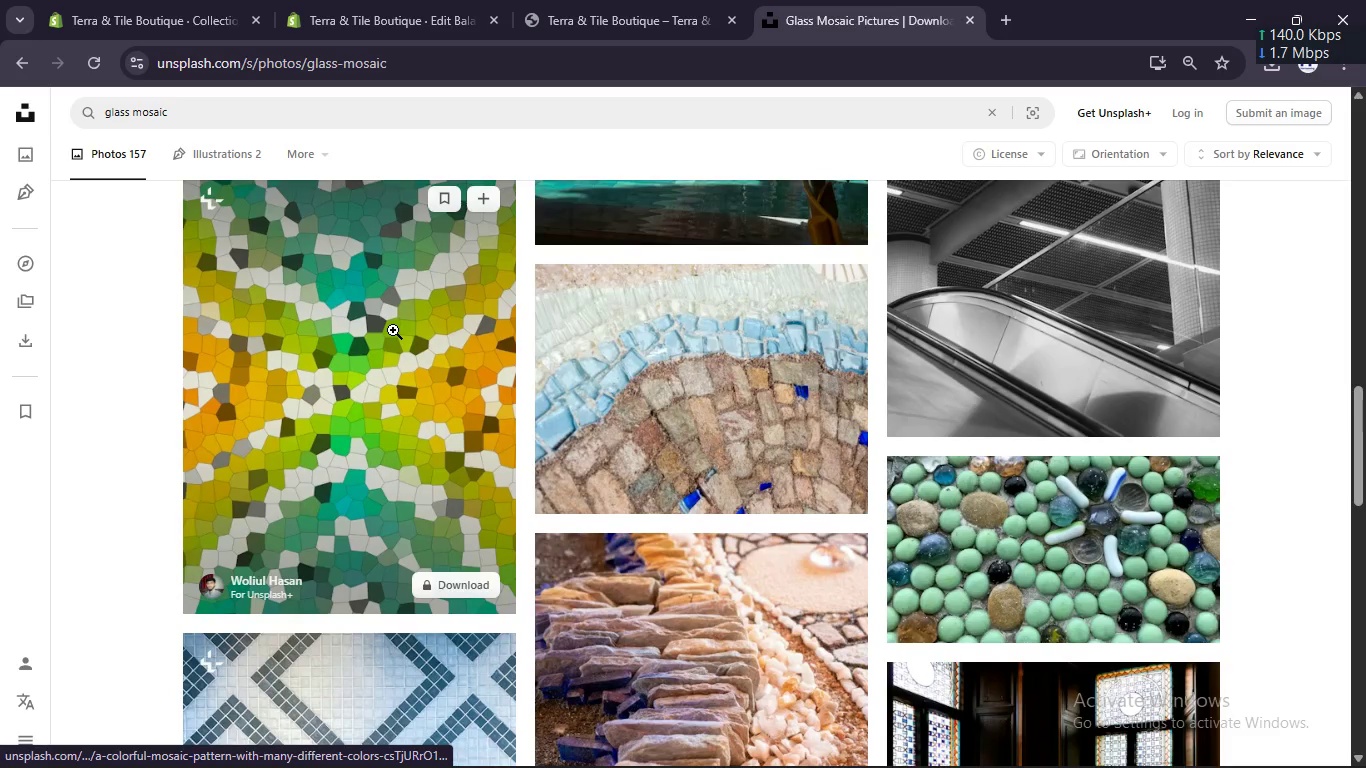 
scroll: coordinate [393, 330], scroll_direction: up, amount: 3.0
 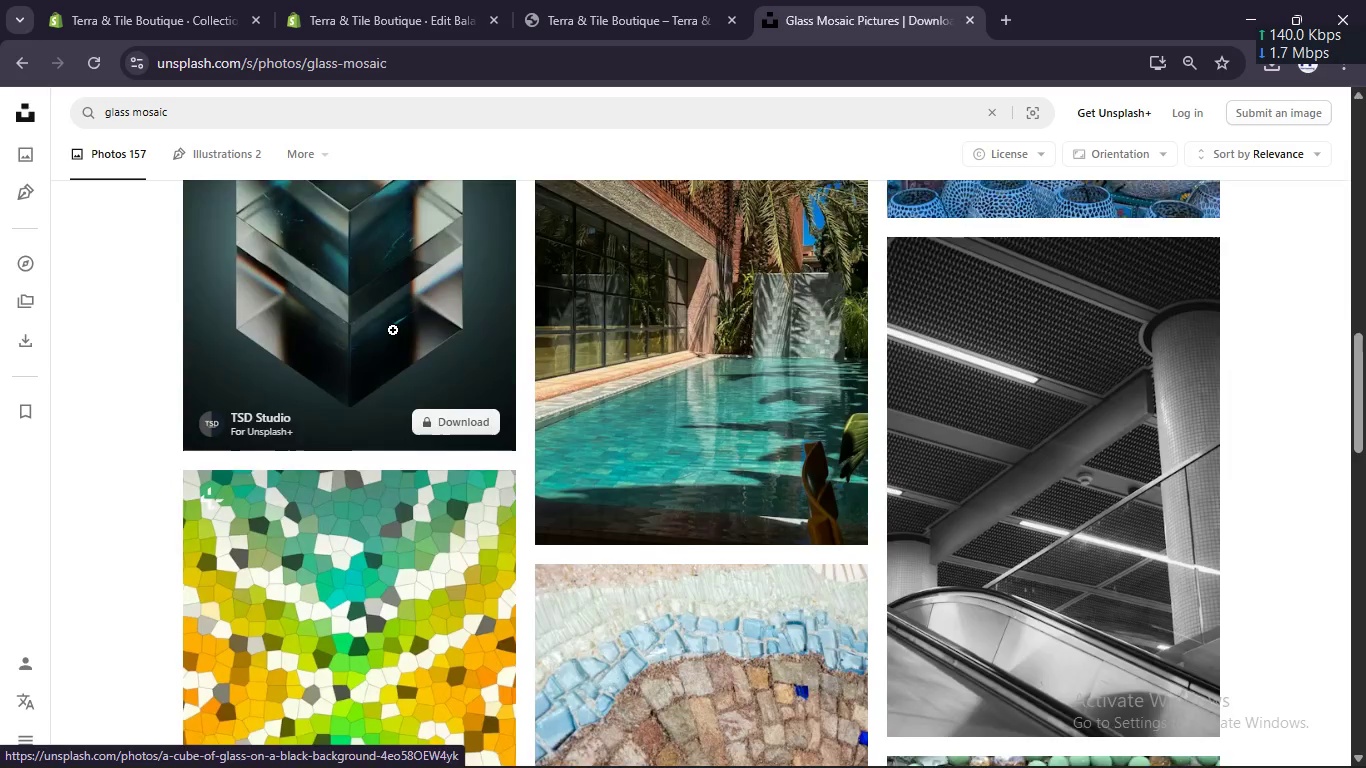 
scroll: coordinate [391, 345], scroll_direction: down, amount: 11.0
 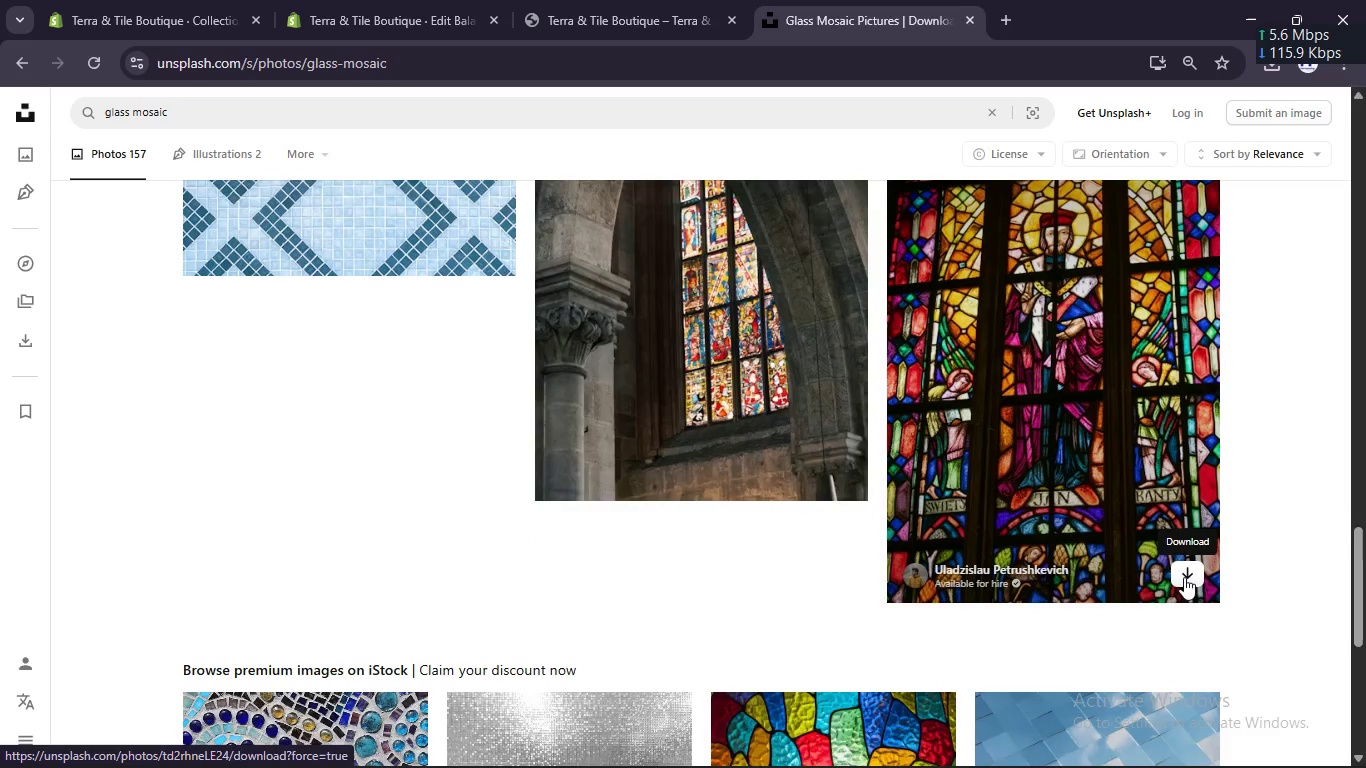 
left_click([1181, 575])
 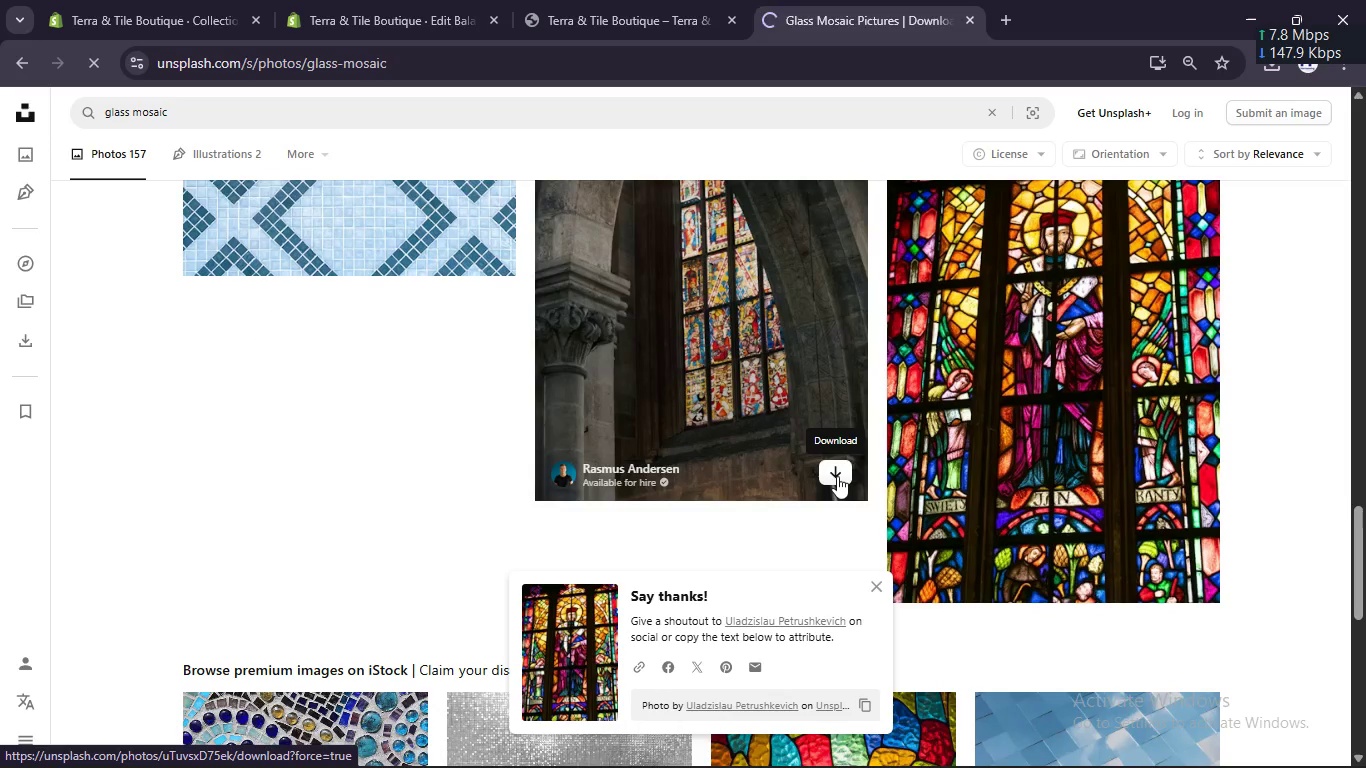 
left_click([837, 476])
 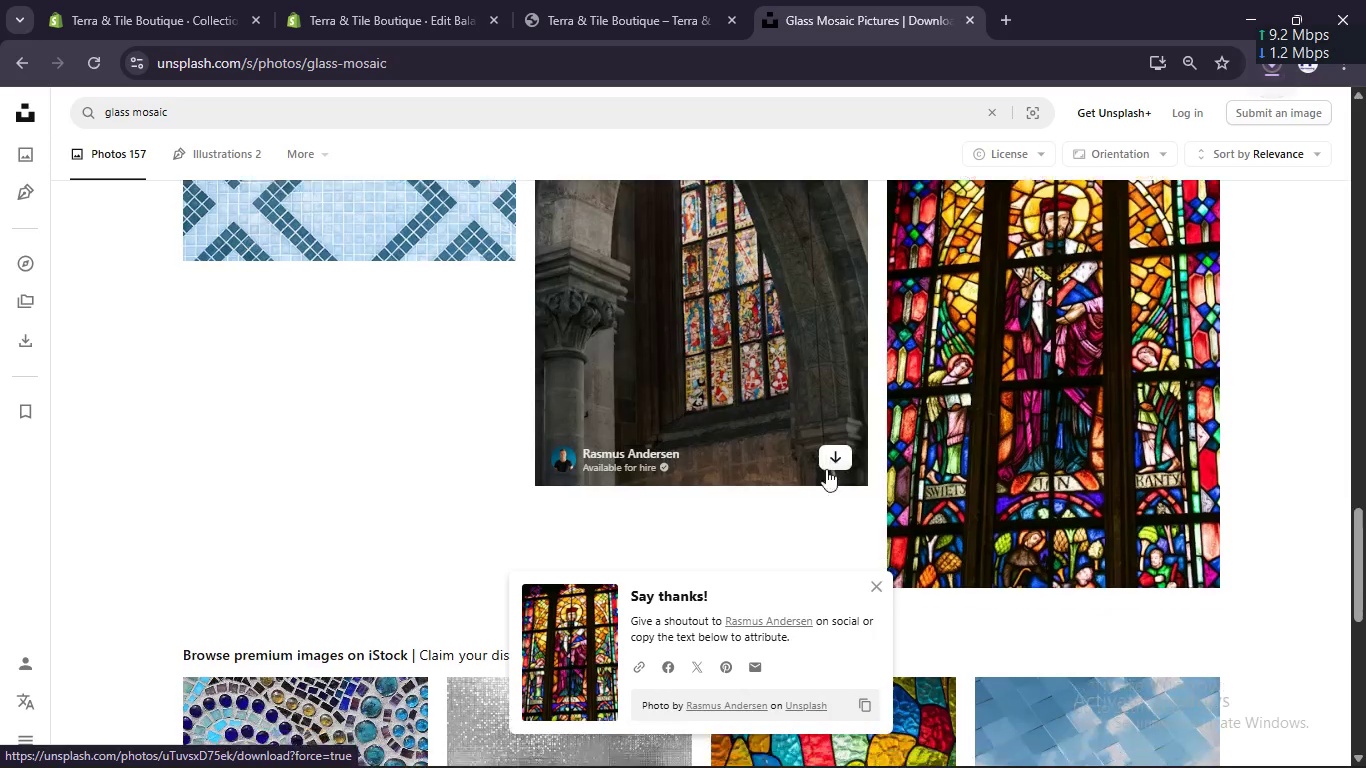 
scroll: coordinate [826, 469], scroll_direction: down, amount: 5.0
 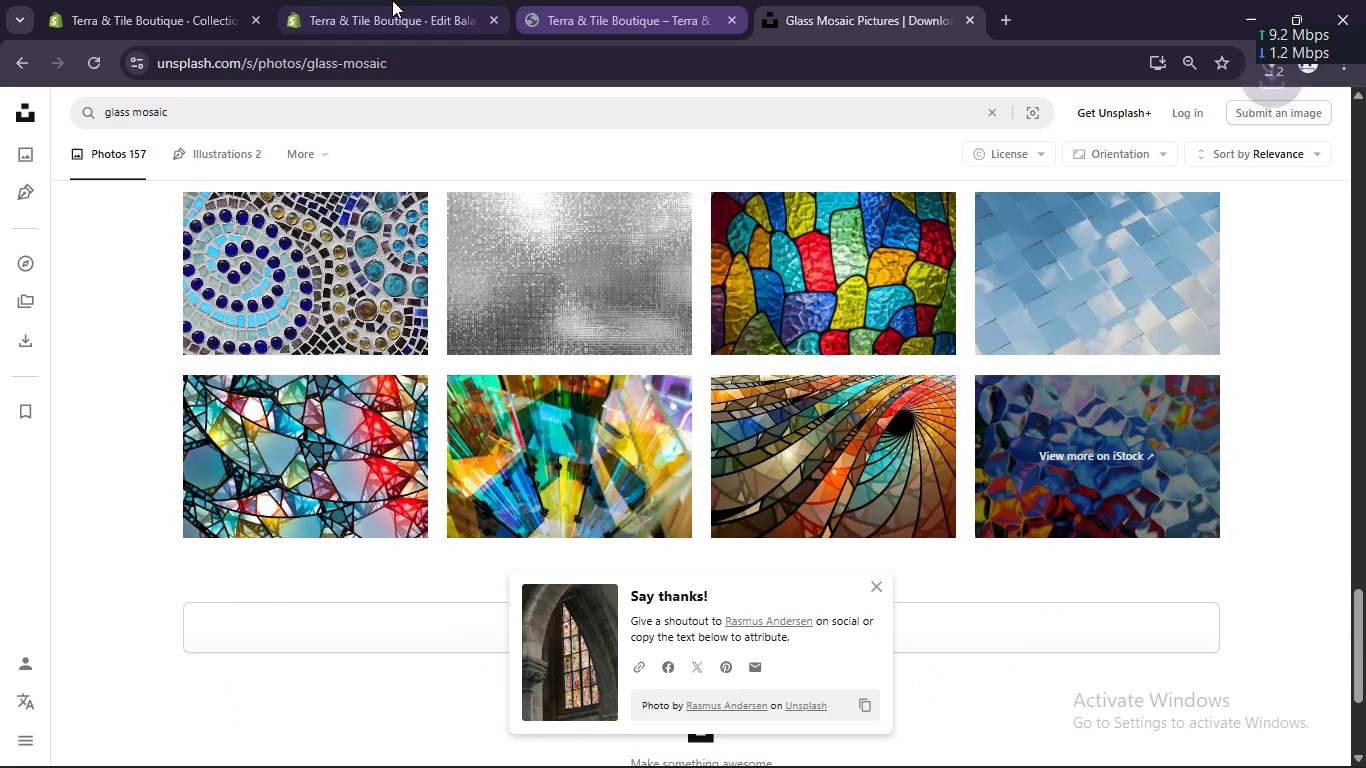 
left_click([375, 0])
 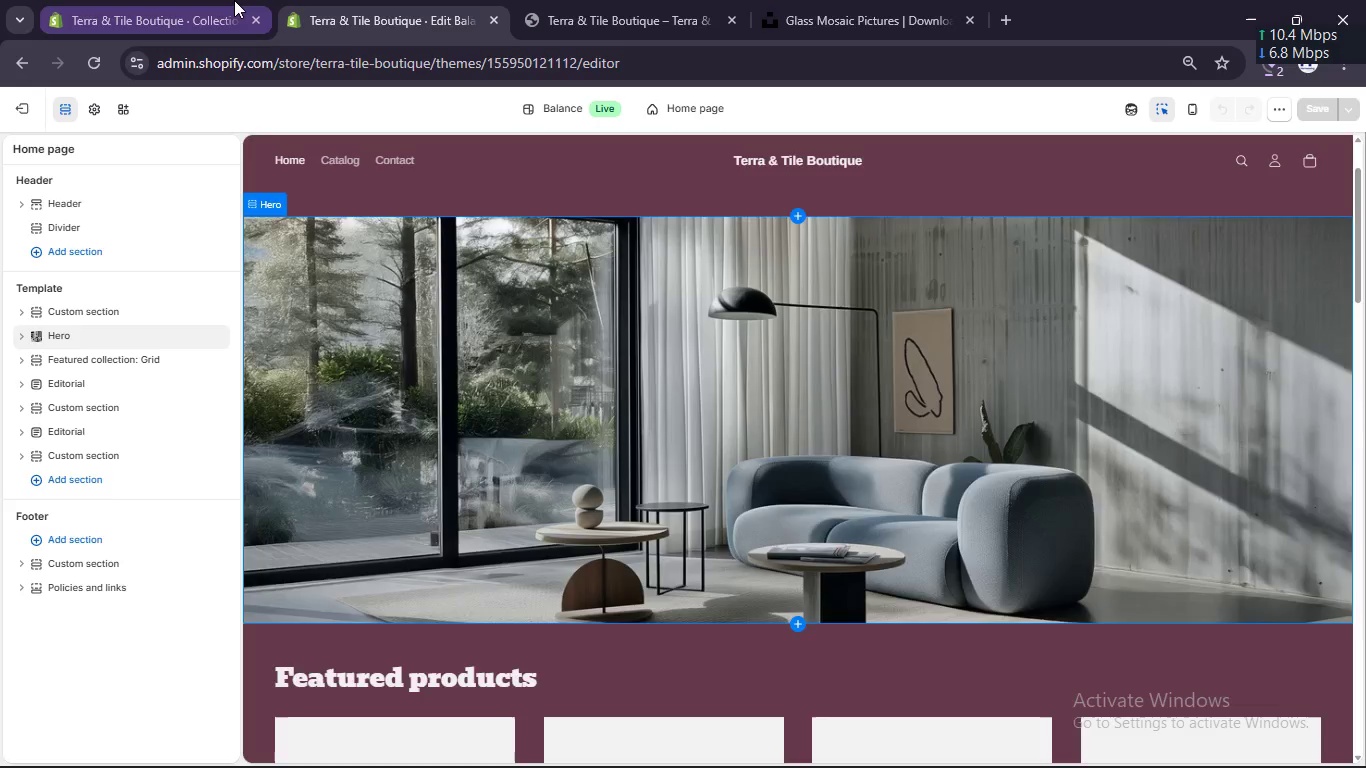 
left_click([234, 0])
 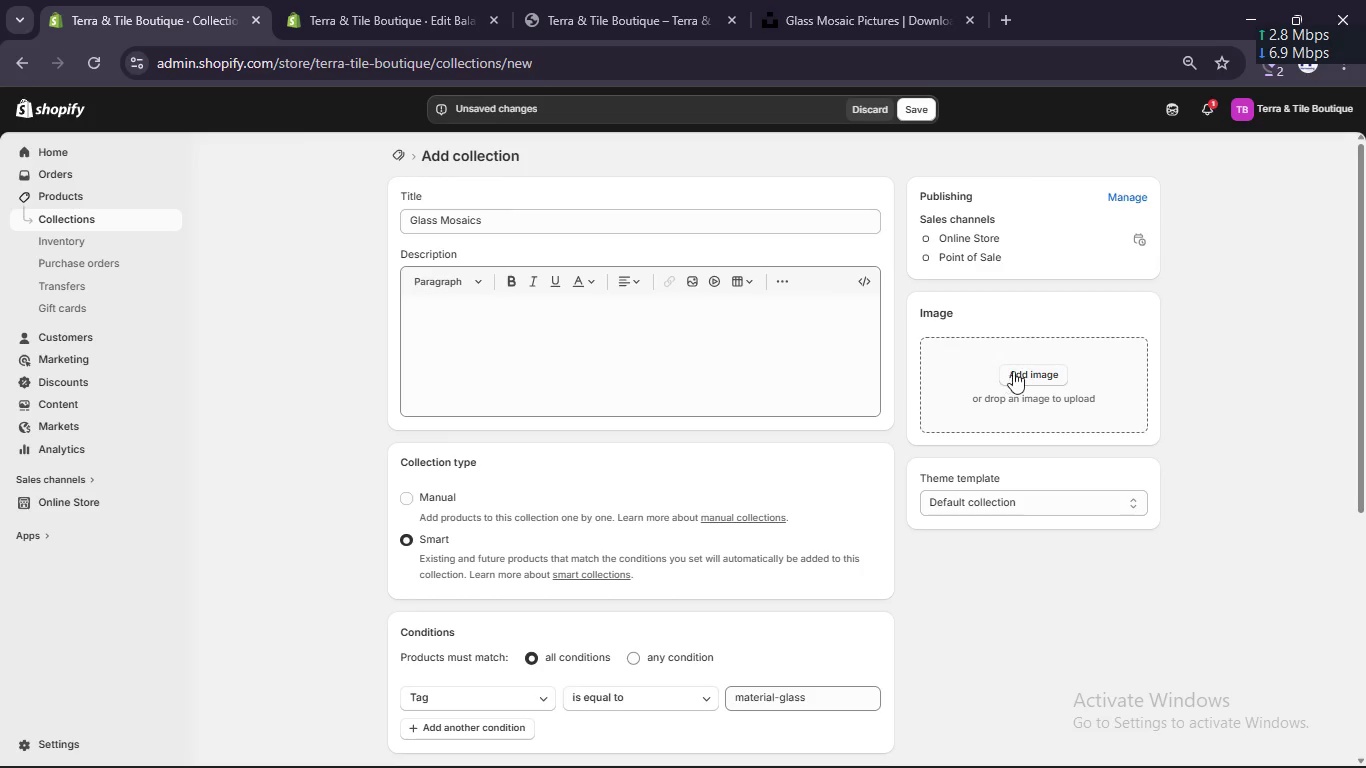 
left_click([1018, 371])
 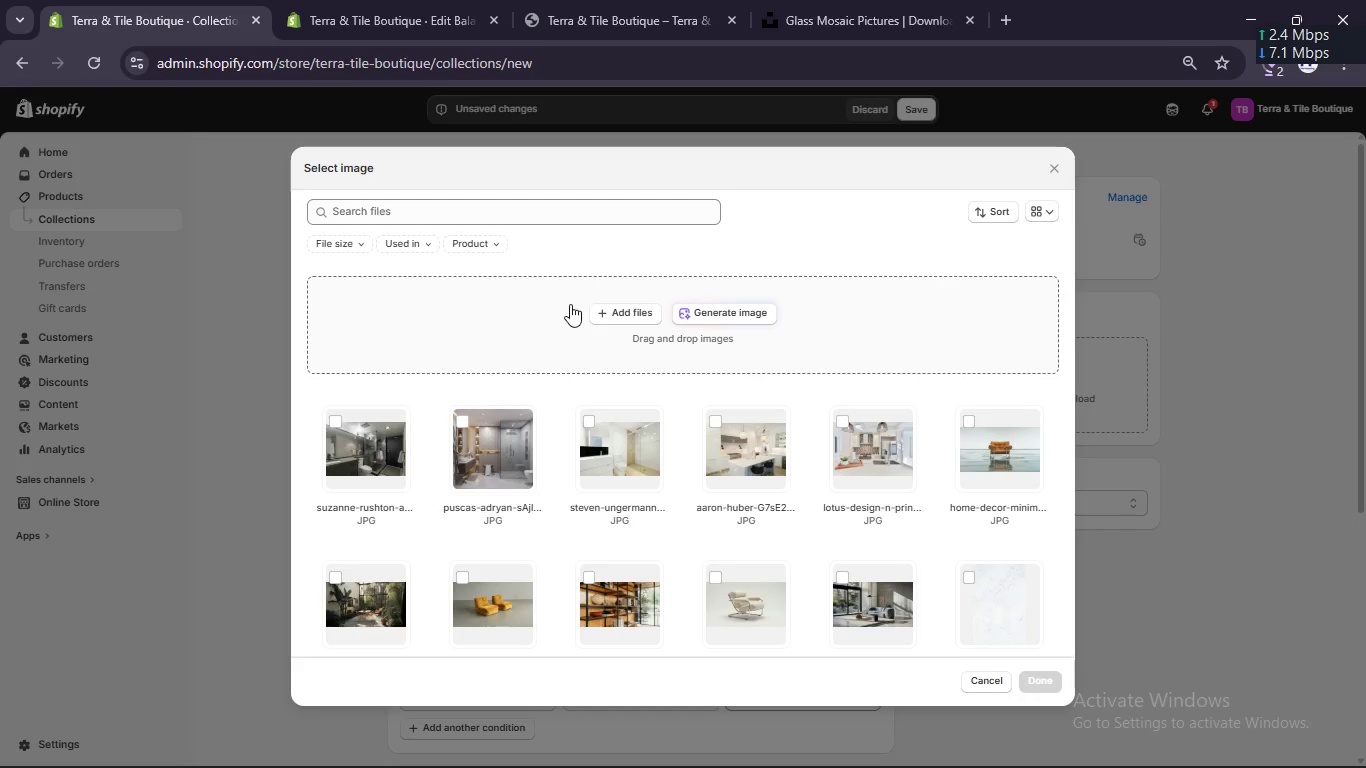 
left_click([617, 313])
 